 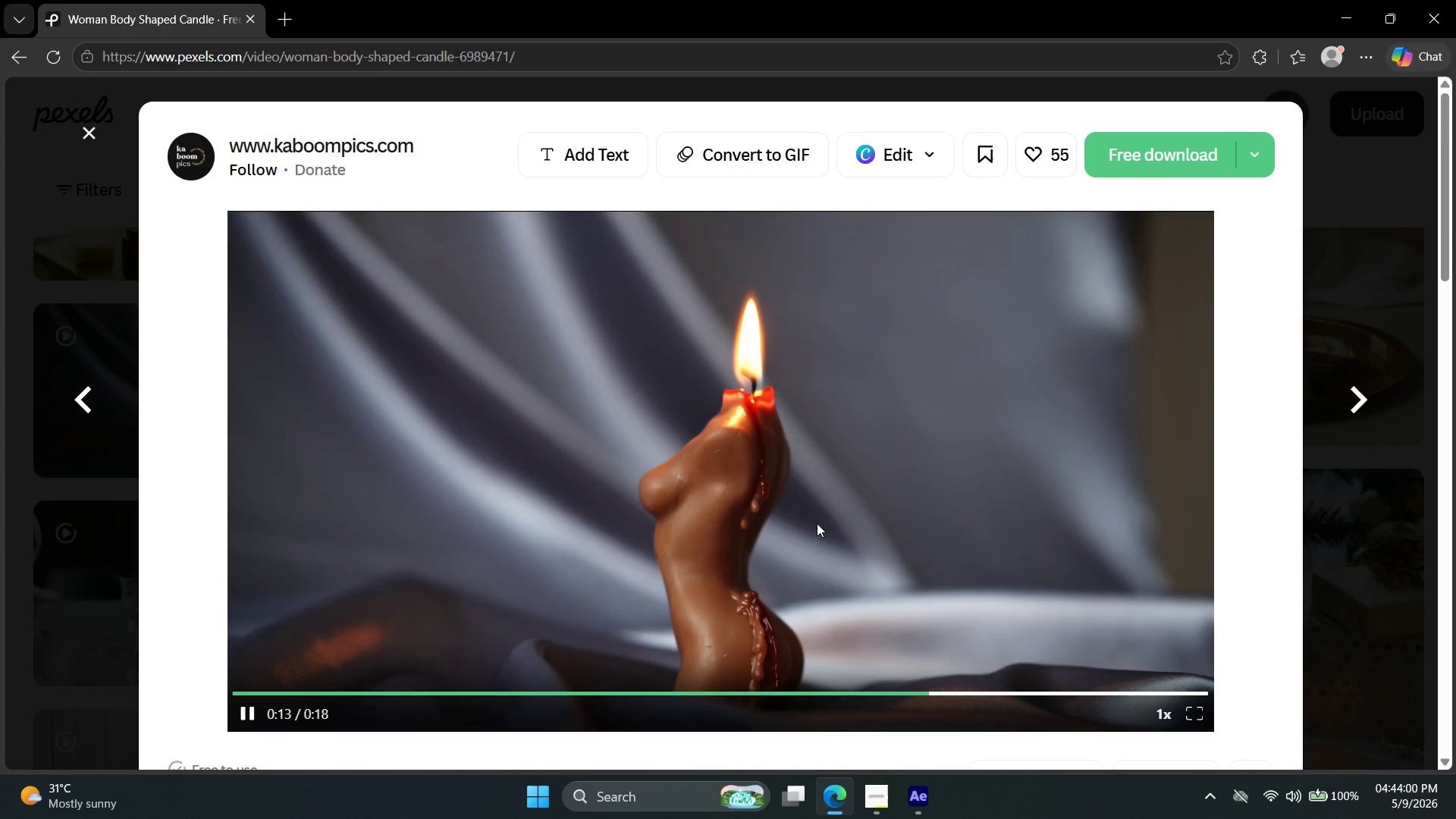 
left_click([1155, 150])
 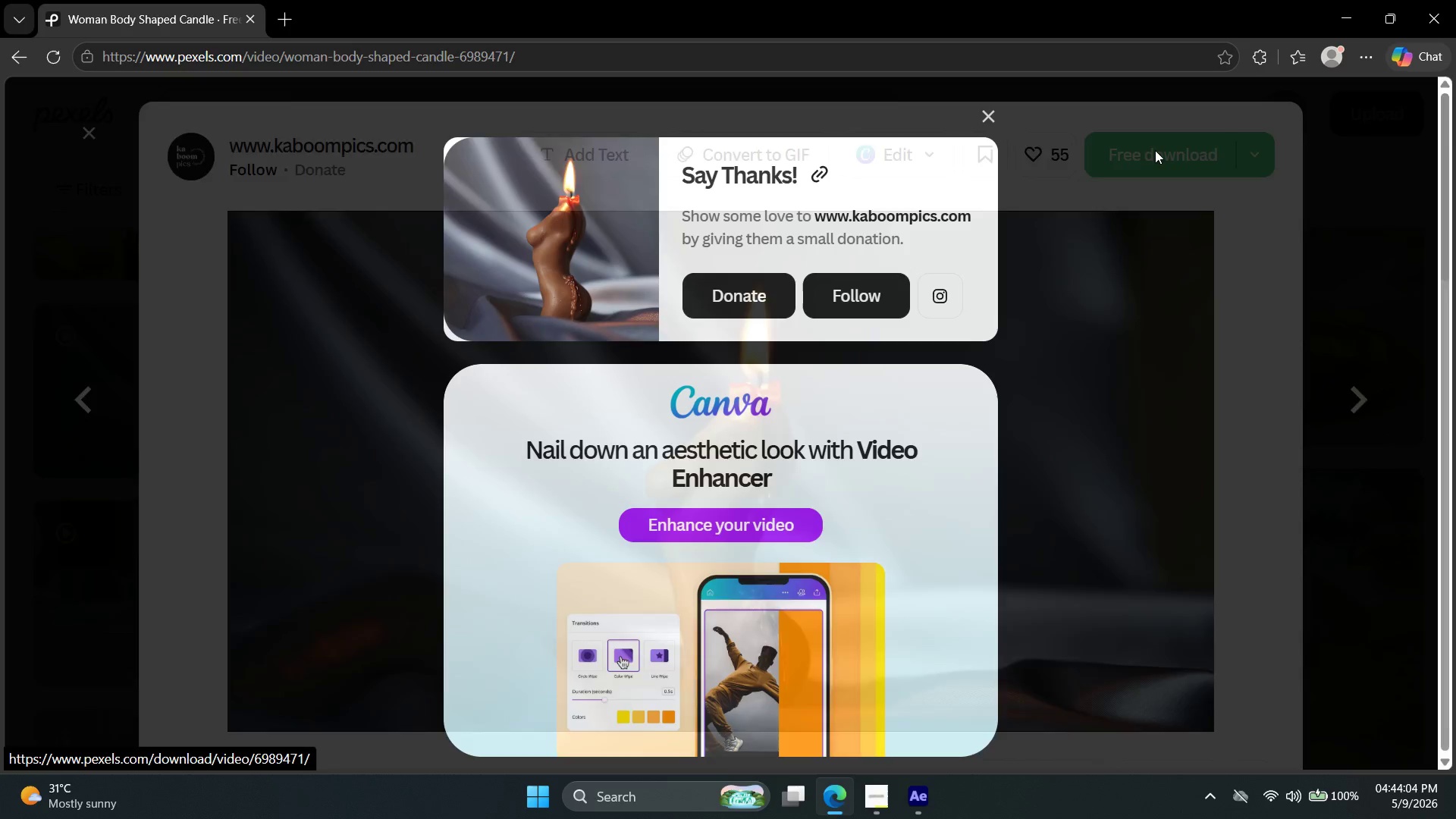 
mouse_move([1138, 160])
 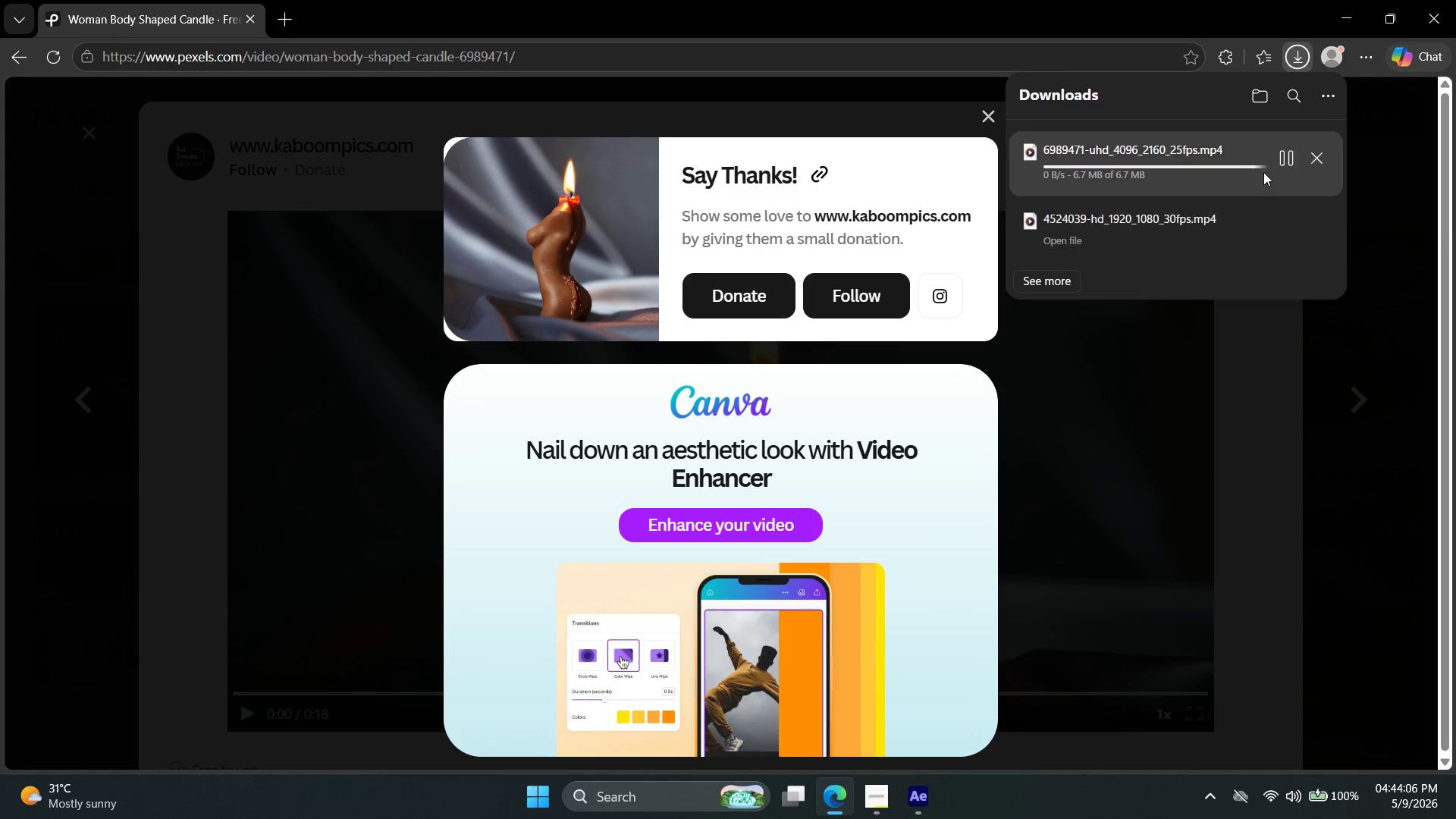 
mouse_move([1279, 169])
 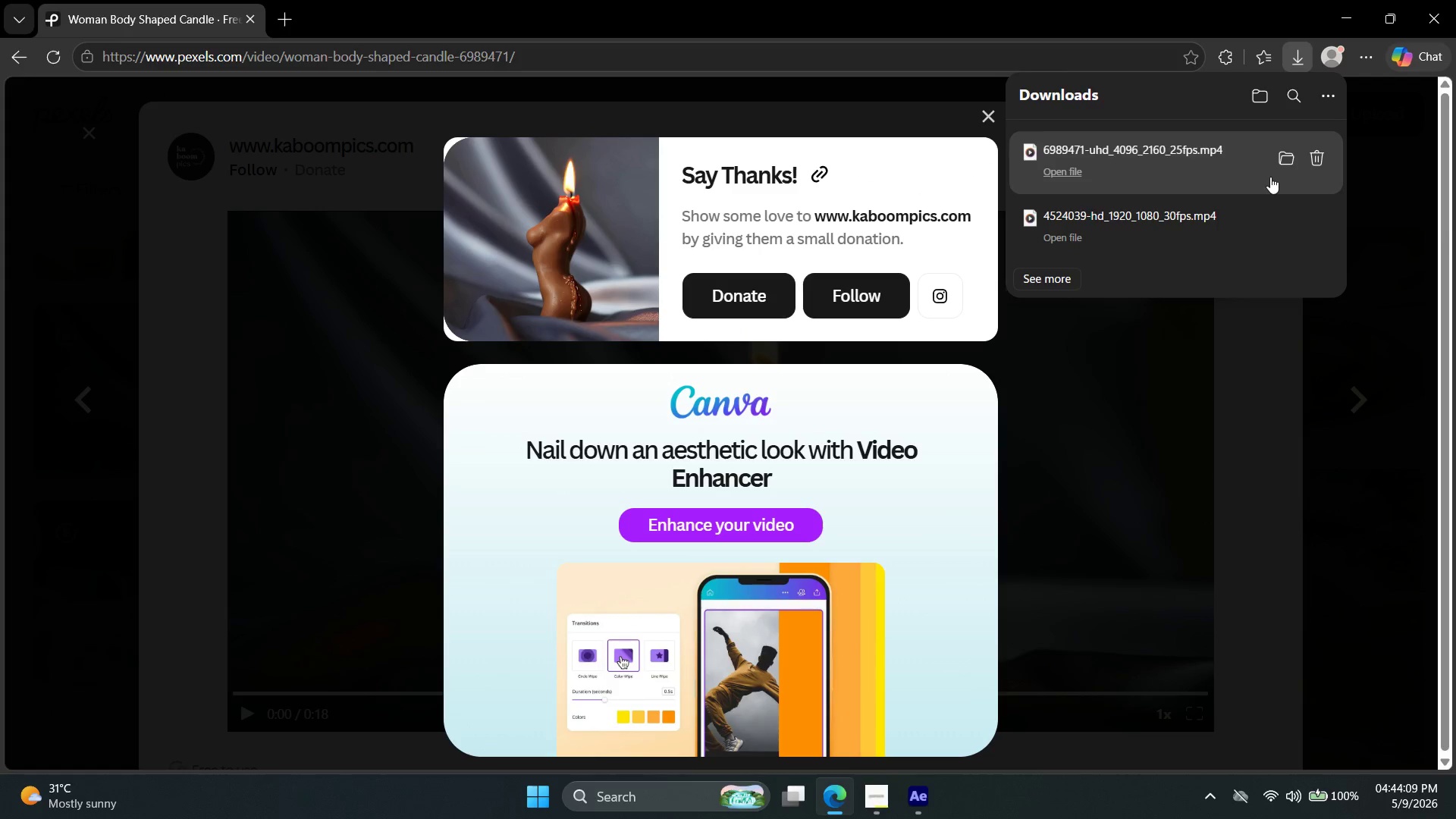 
mouse_move([1263, 181])
 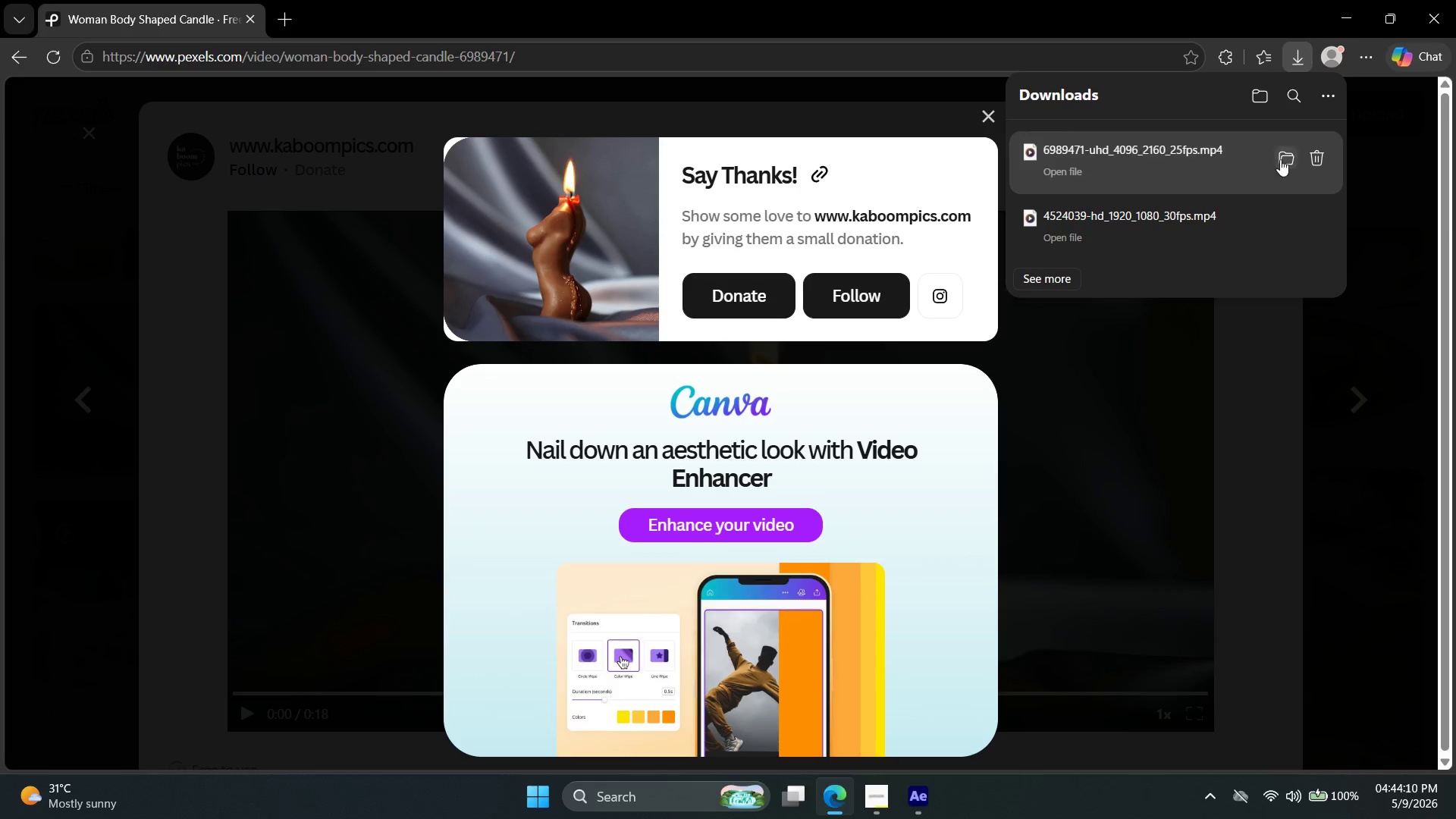 
left_click([1280, 159])
 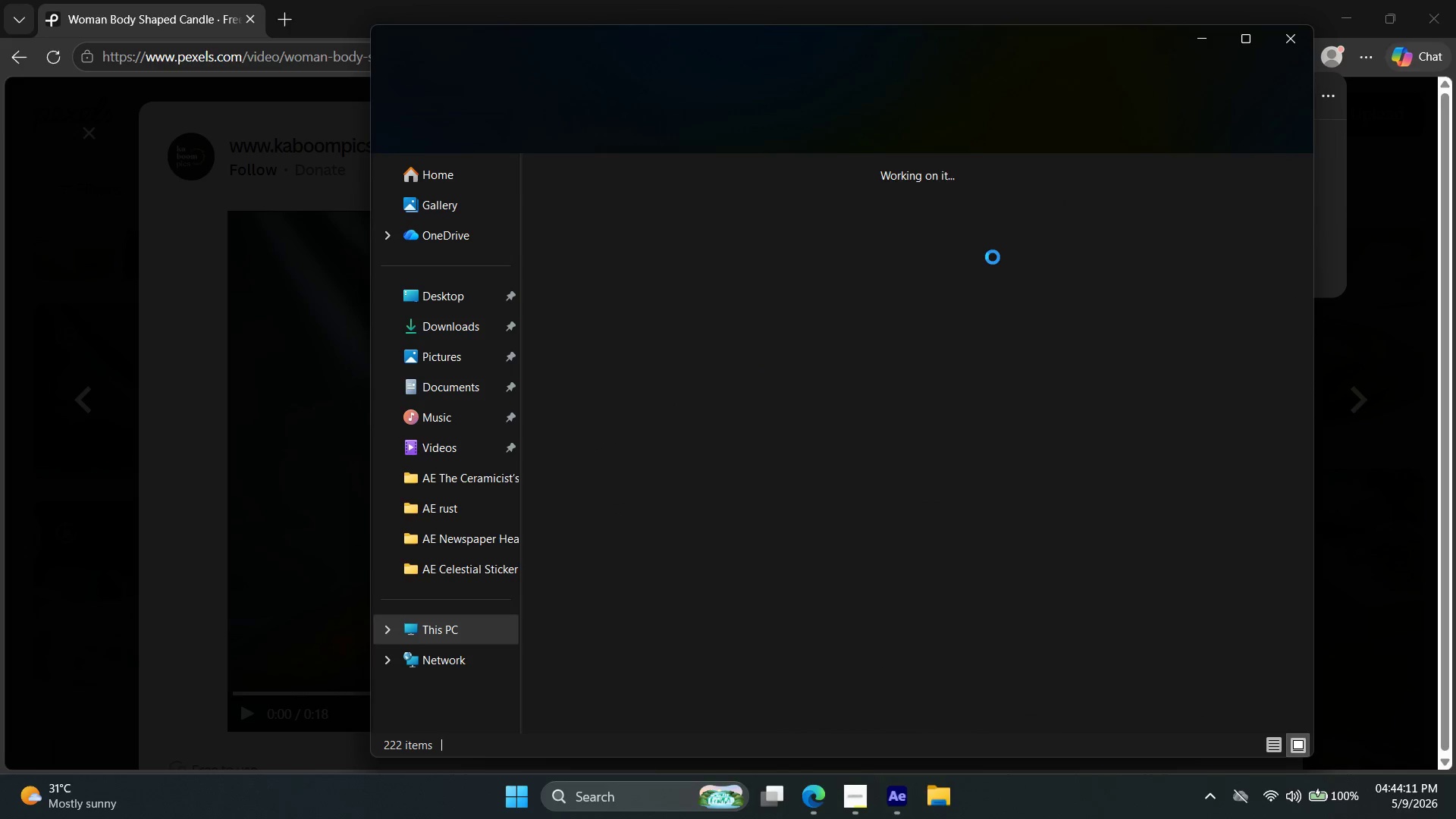 
mouse_move([907, 275])
 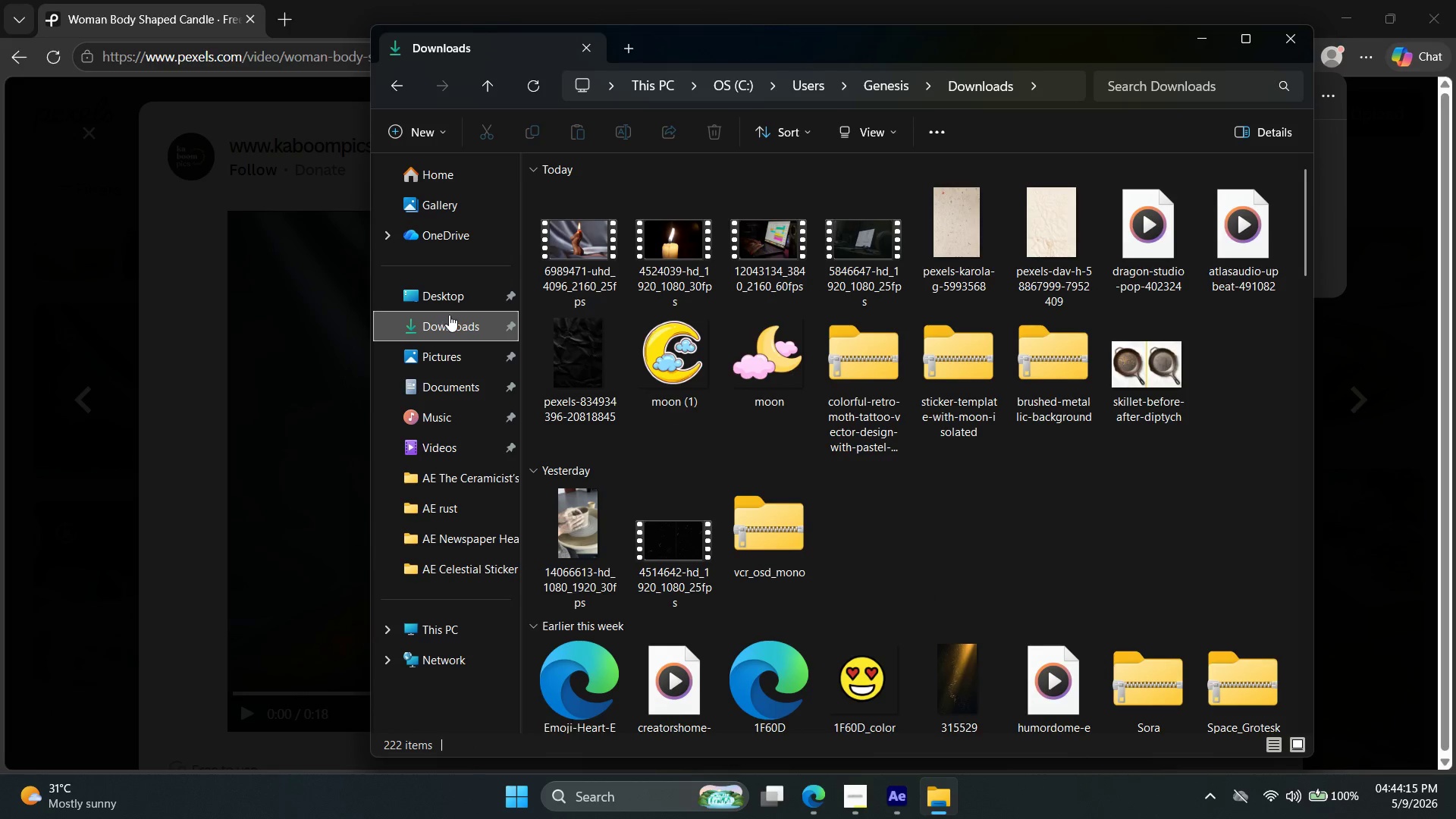 
left_click([563, 253])
 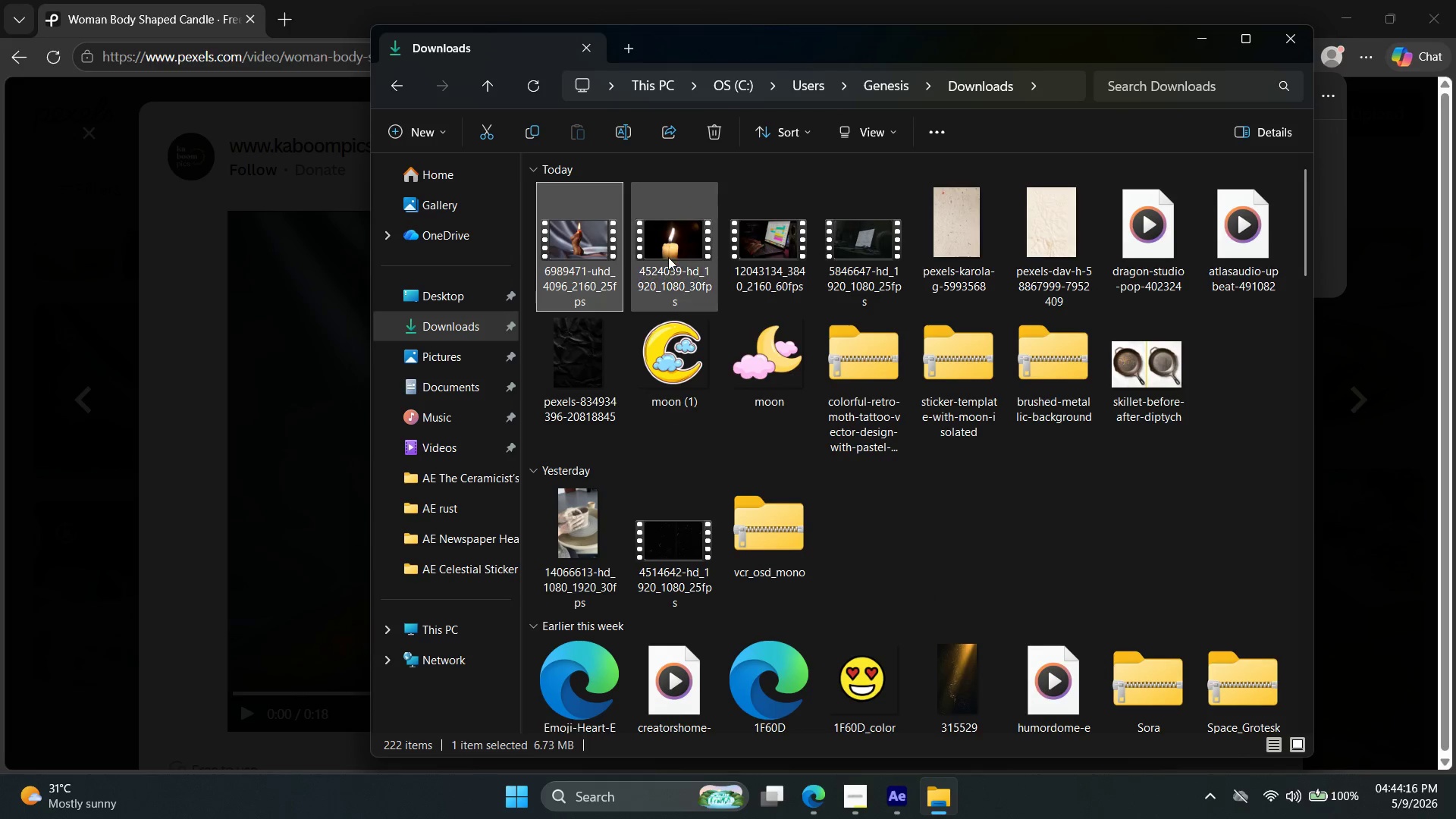 
key(Control+X)
 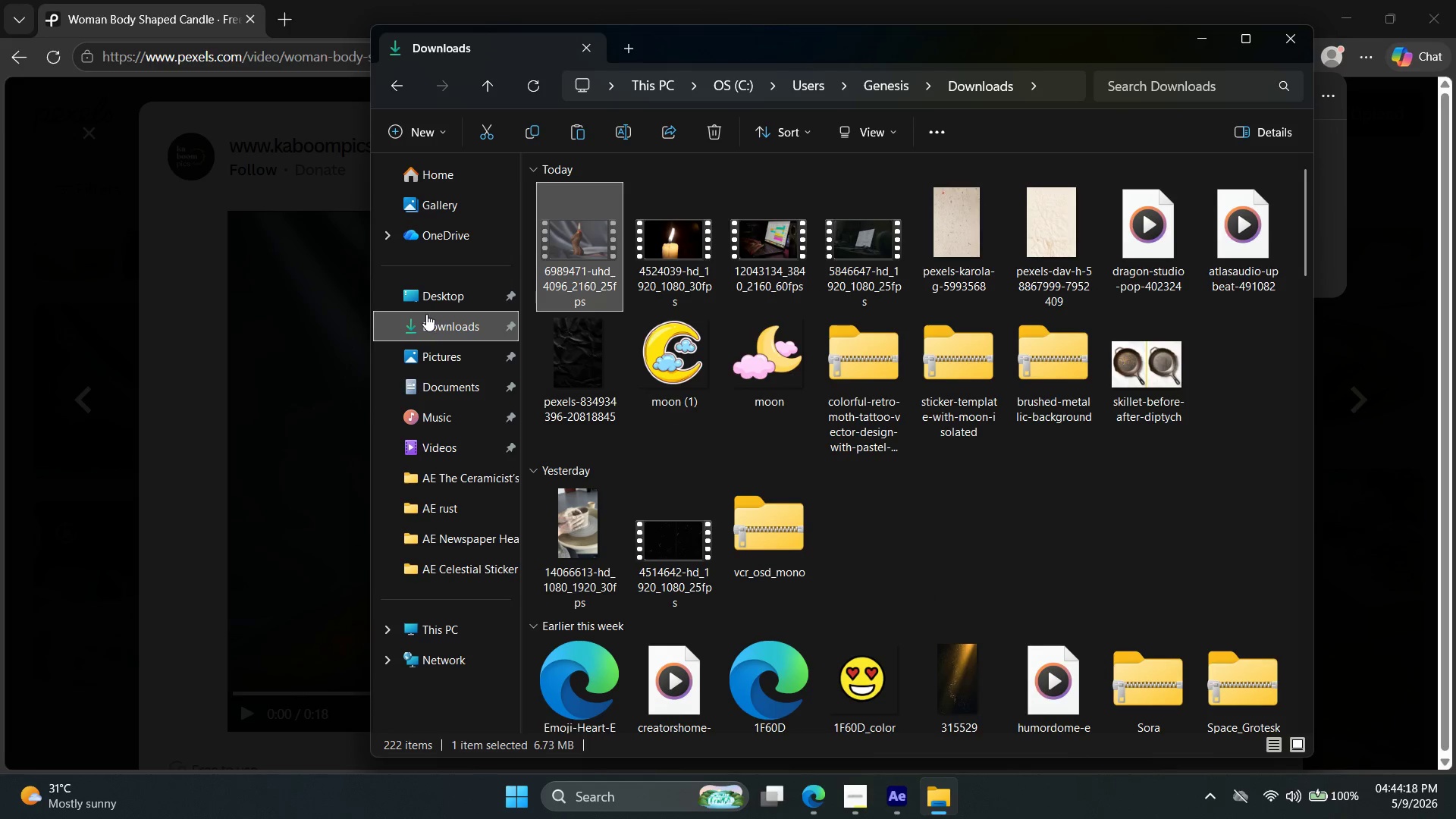 
left_click([438, 301])
 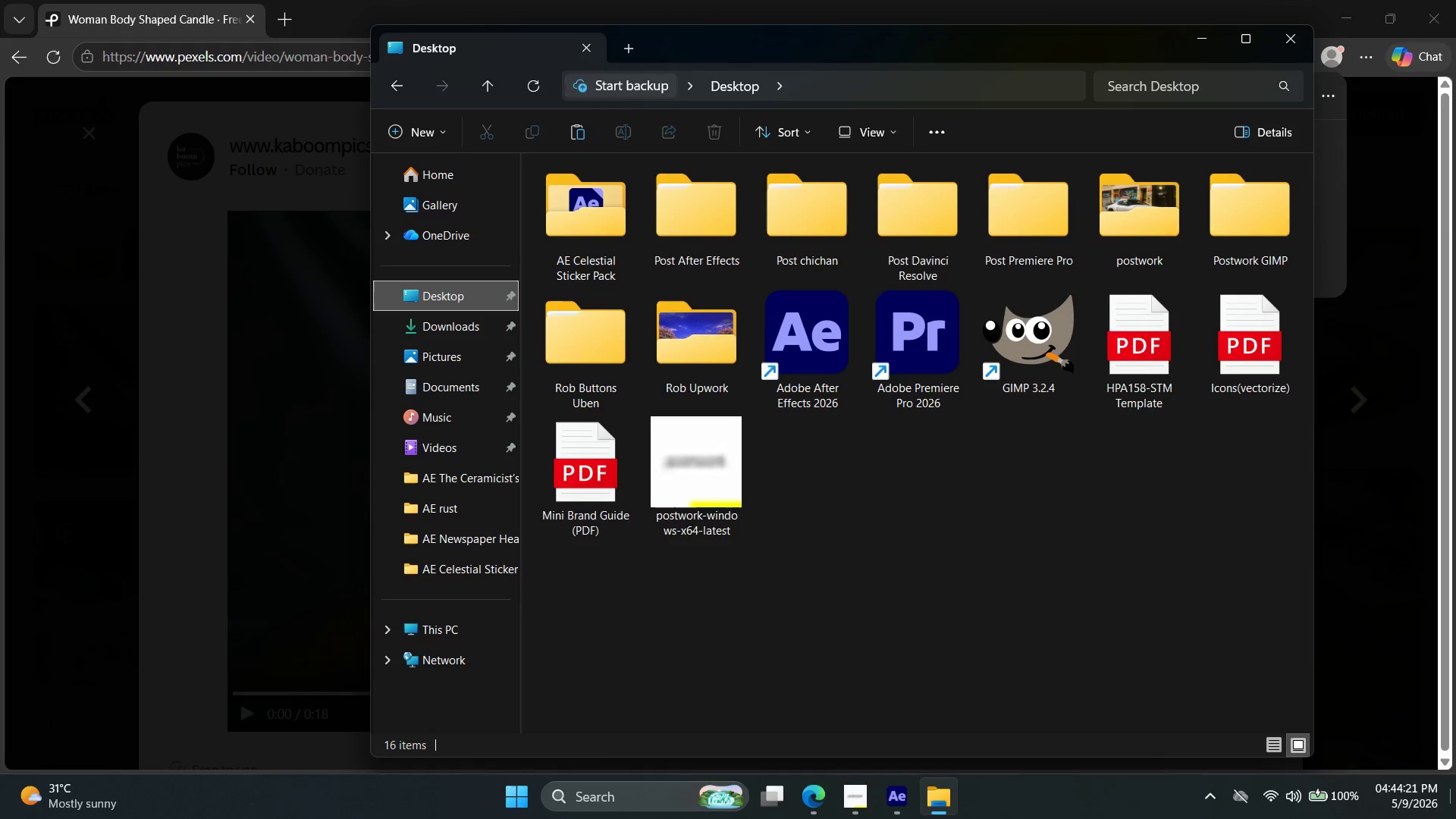 
left_click_drag(start_coordinate=[309, 345], to_coordinate=[1326, 64])
 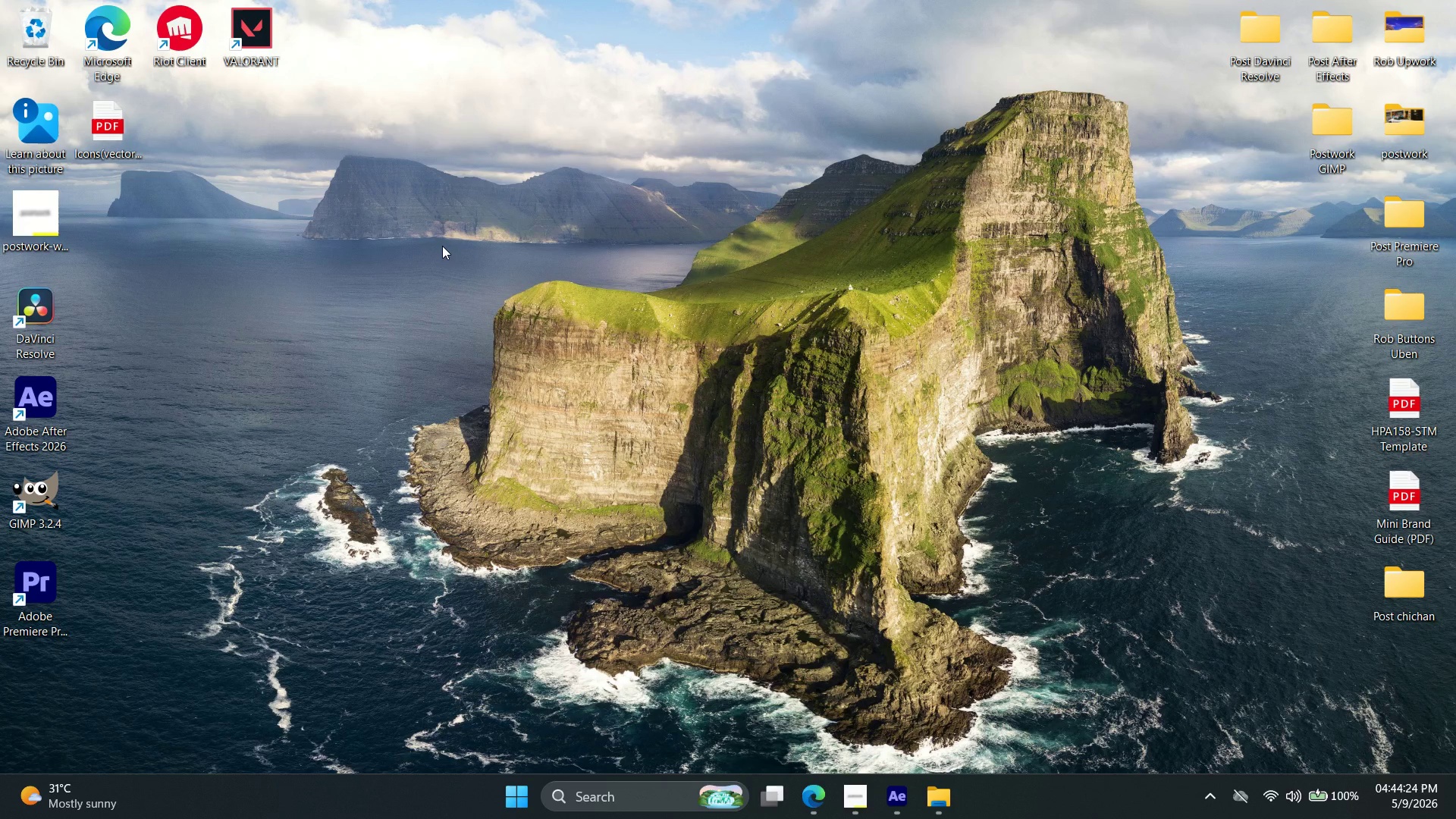 
right_click([442, 246])
 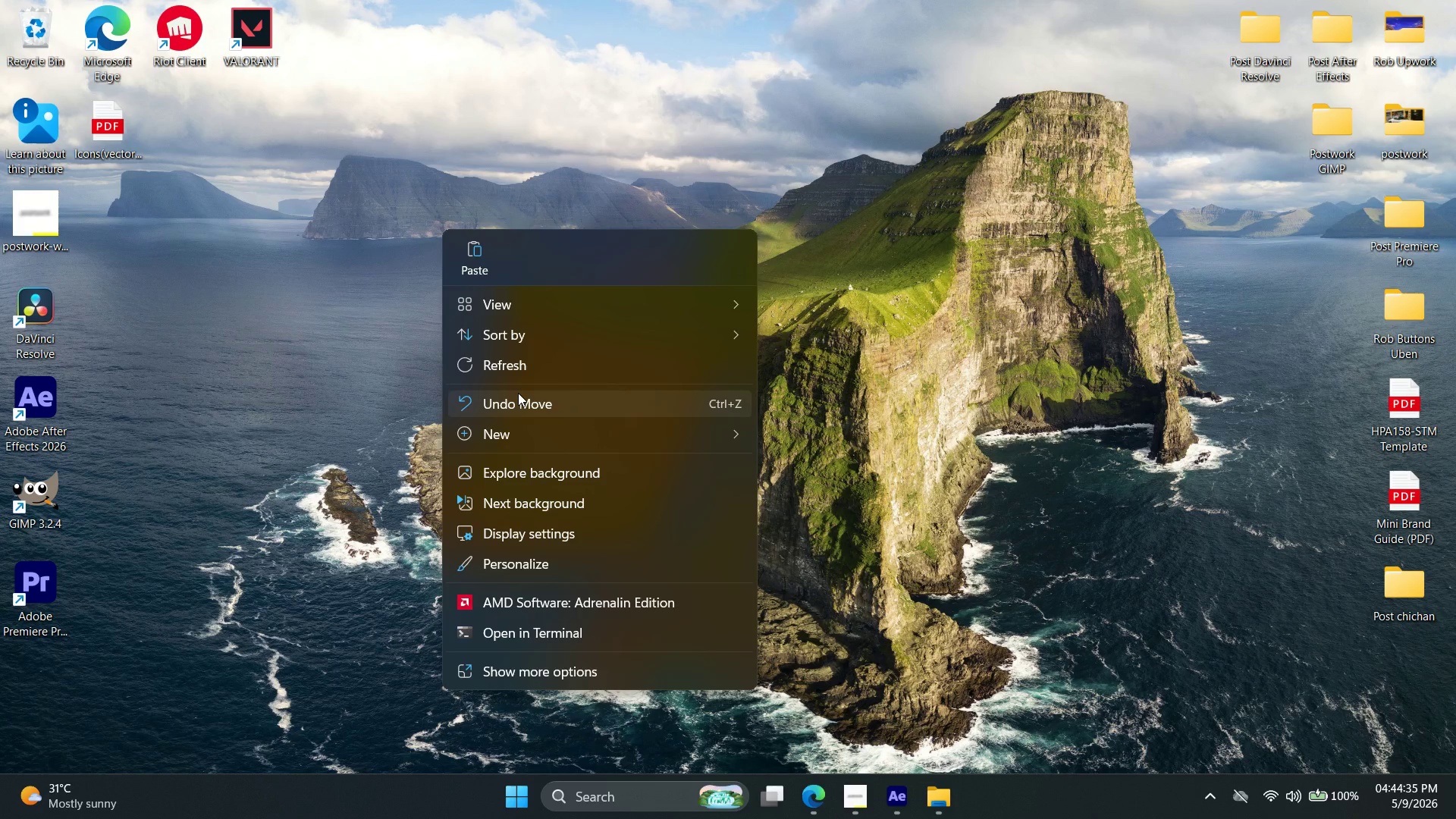 
wait(16.28)
 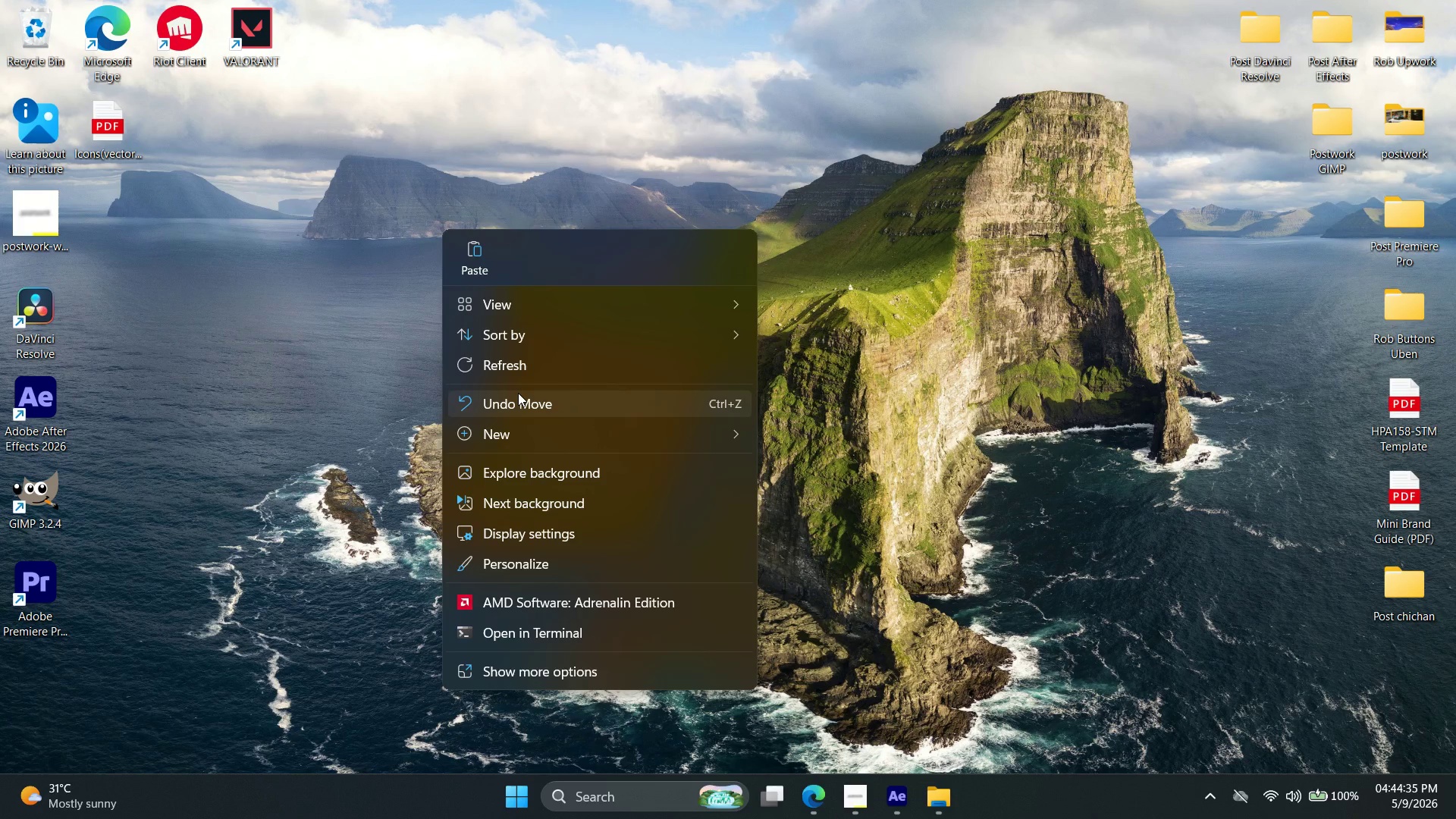 
left_click([800, 439])
 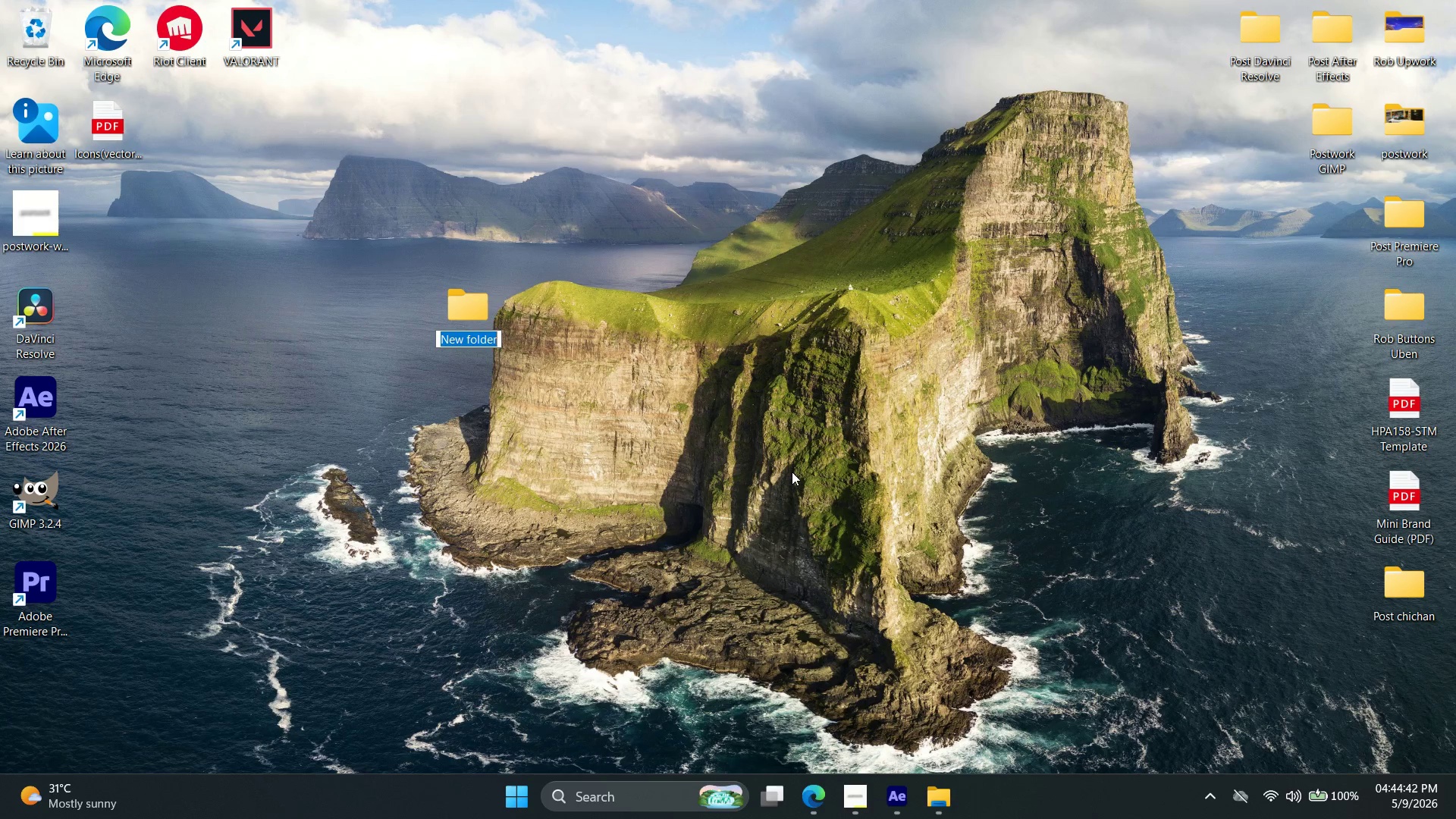 
type(AE Candle)
 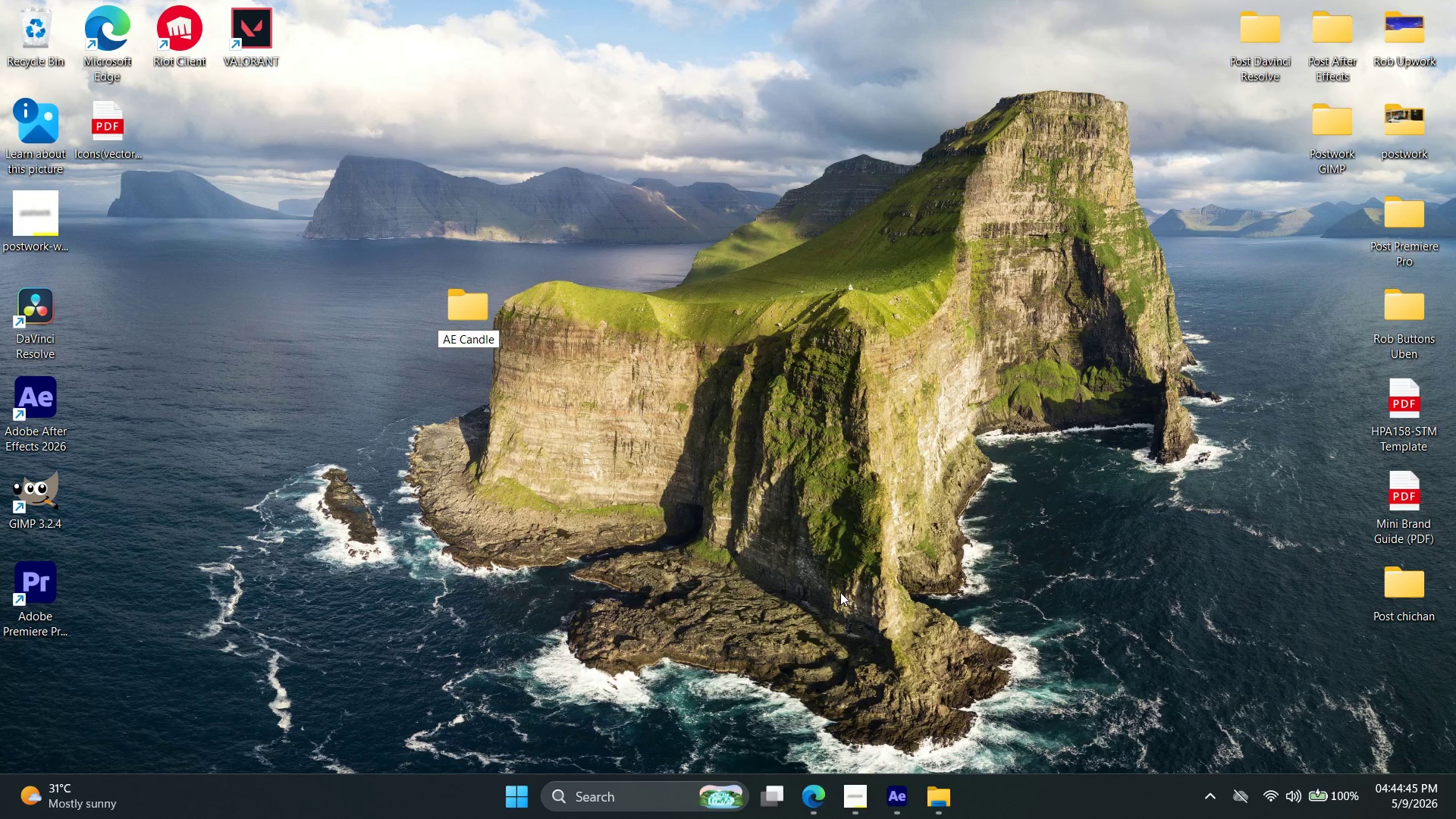 
left_click_drag(start_coordinate=[678, 556], to_coordinate=[671, 553])
 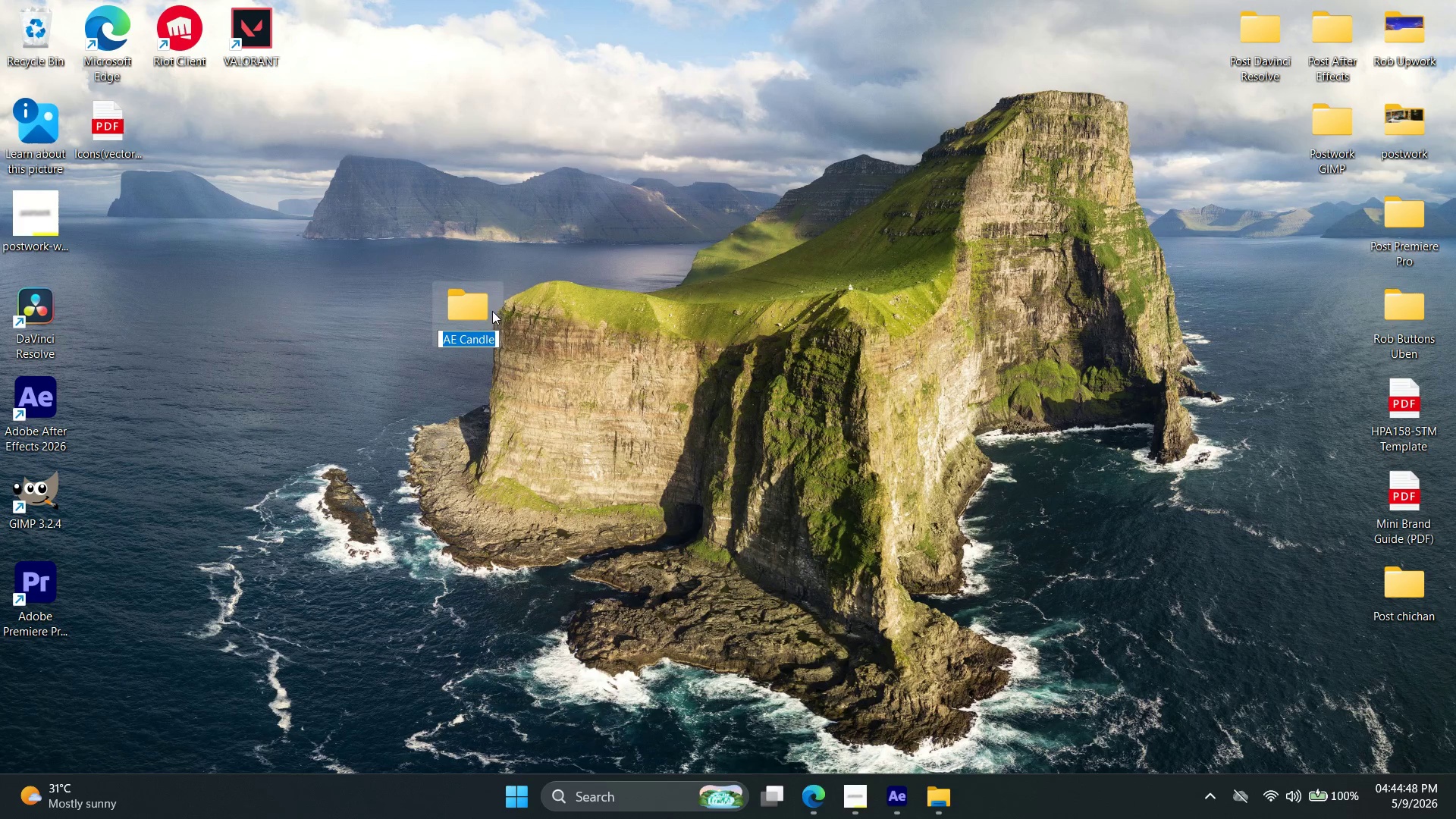 
double_click([488, 300])
 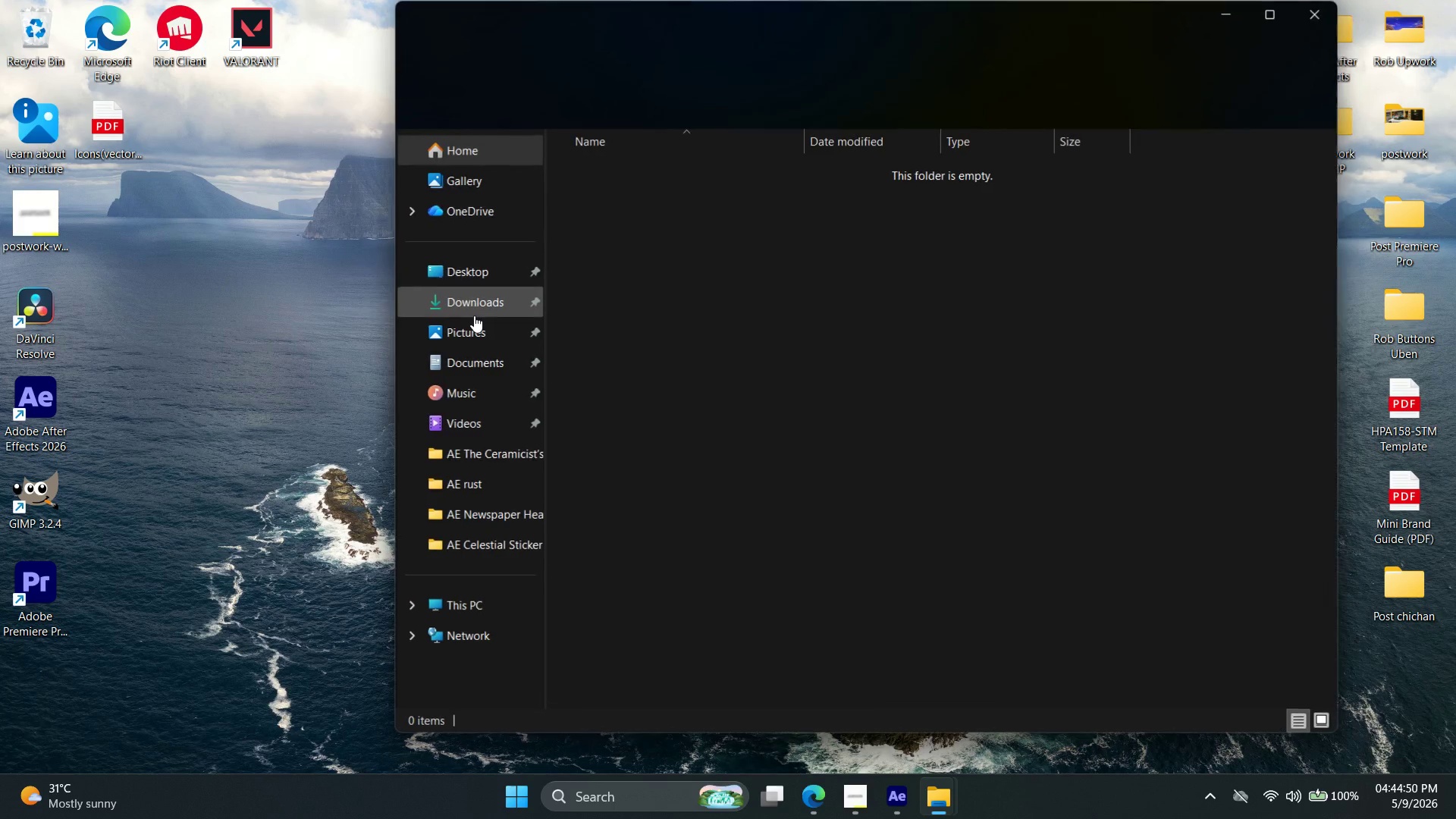 
left_click([775, 397])
 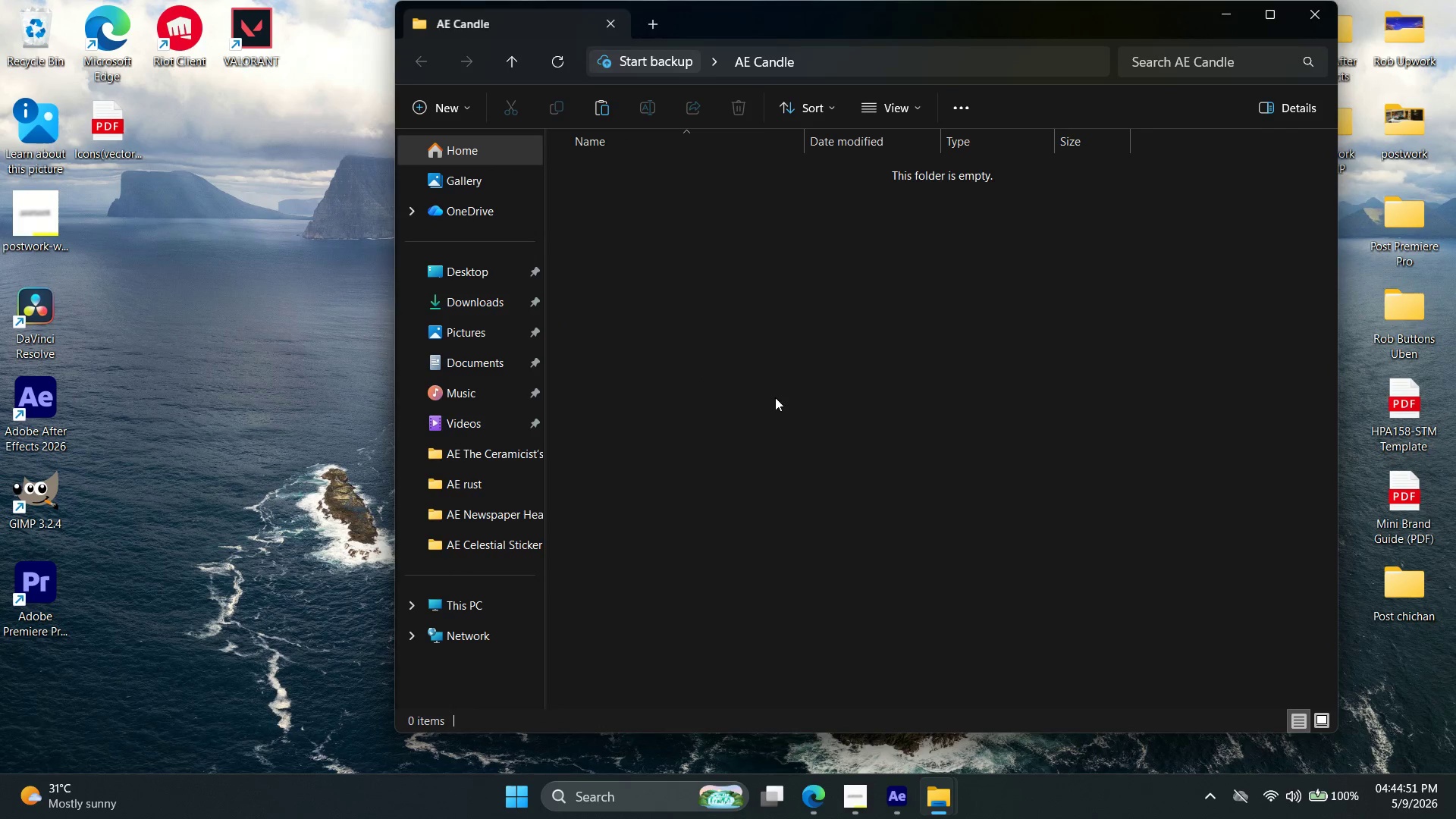 
key(Control+ControlLeft)
 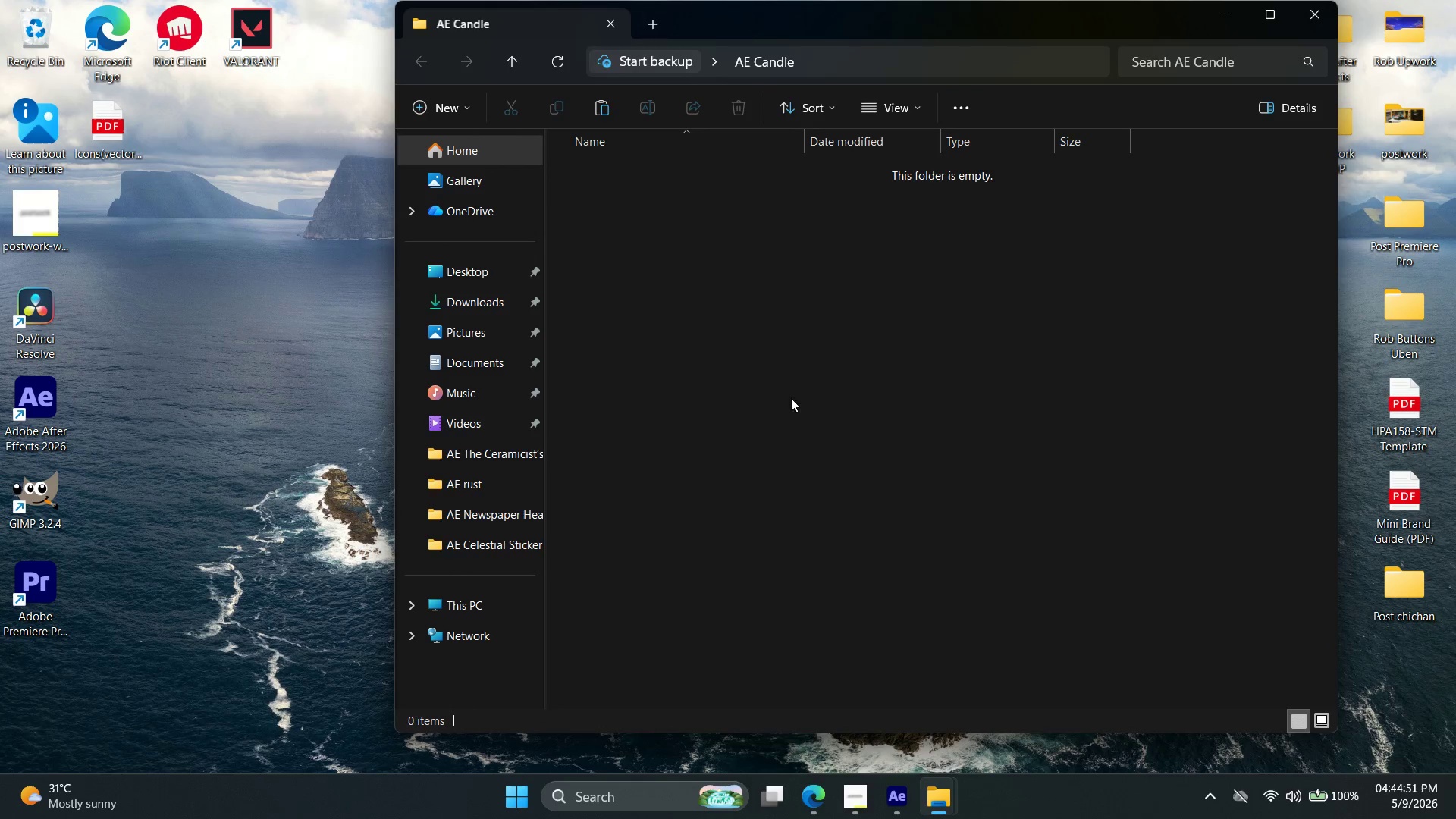 
key(Control+V)
 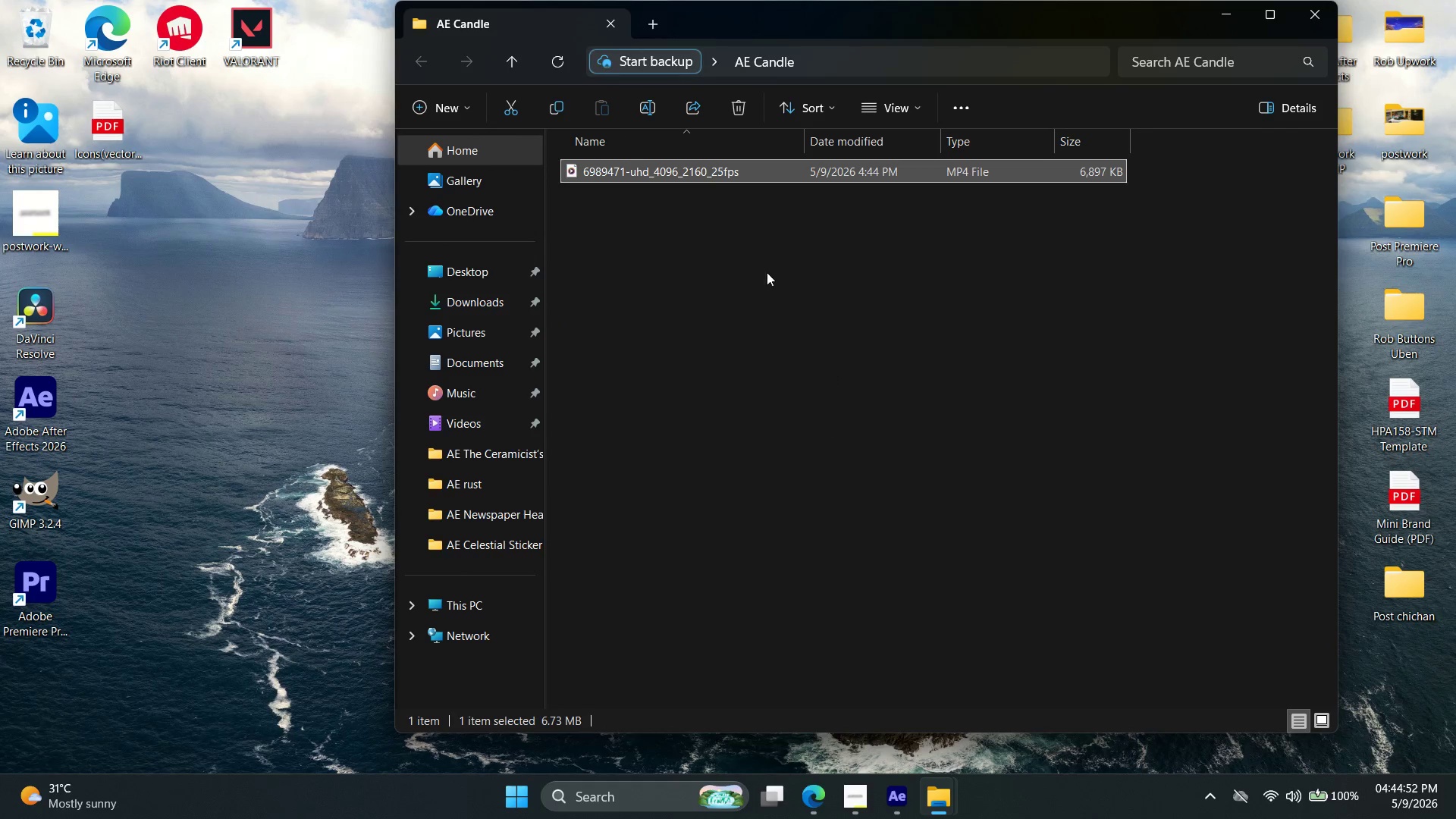 
right_click([714, 179])
 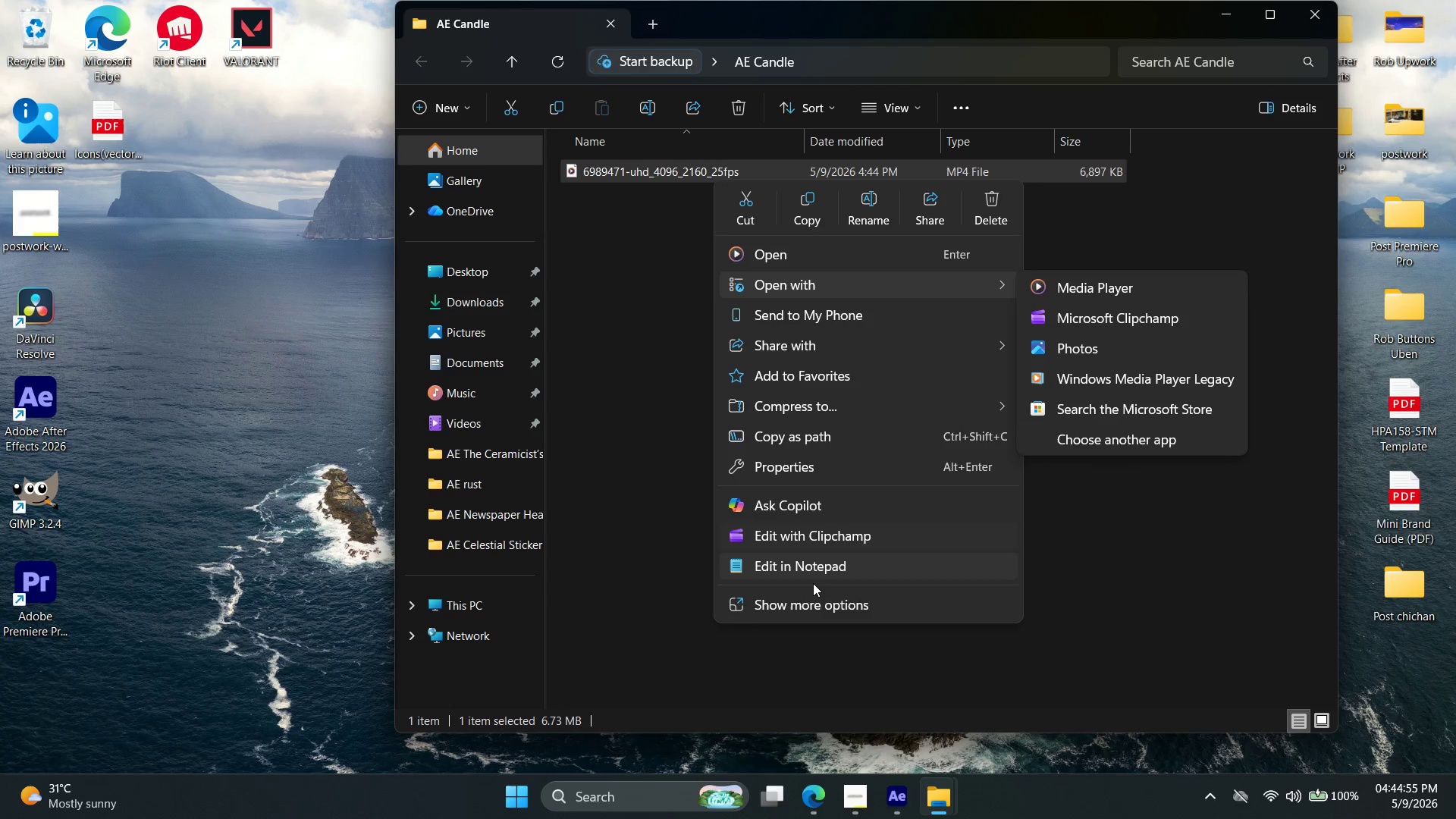 
left_click([871, 202])
 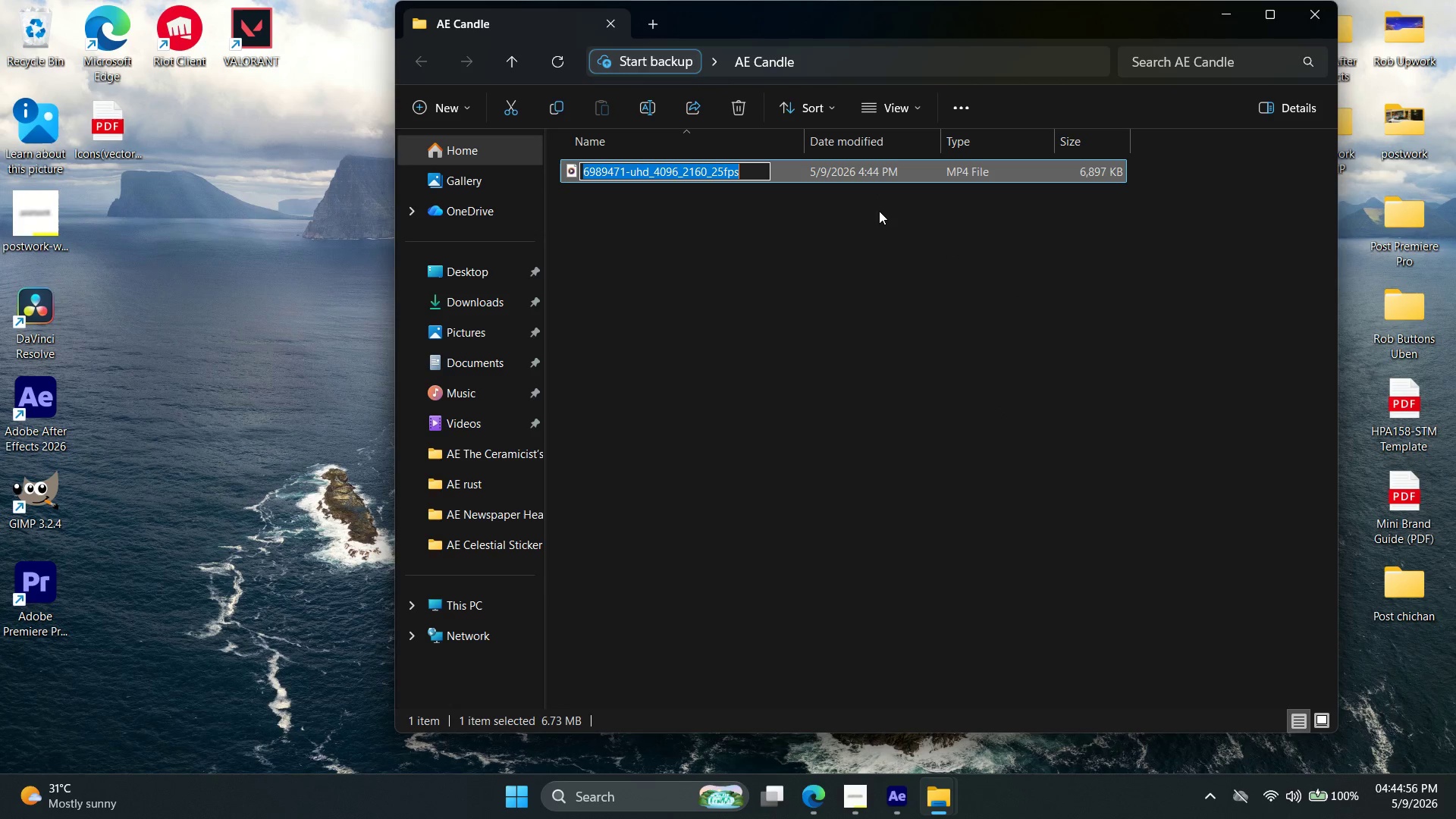 
type(Clip)
 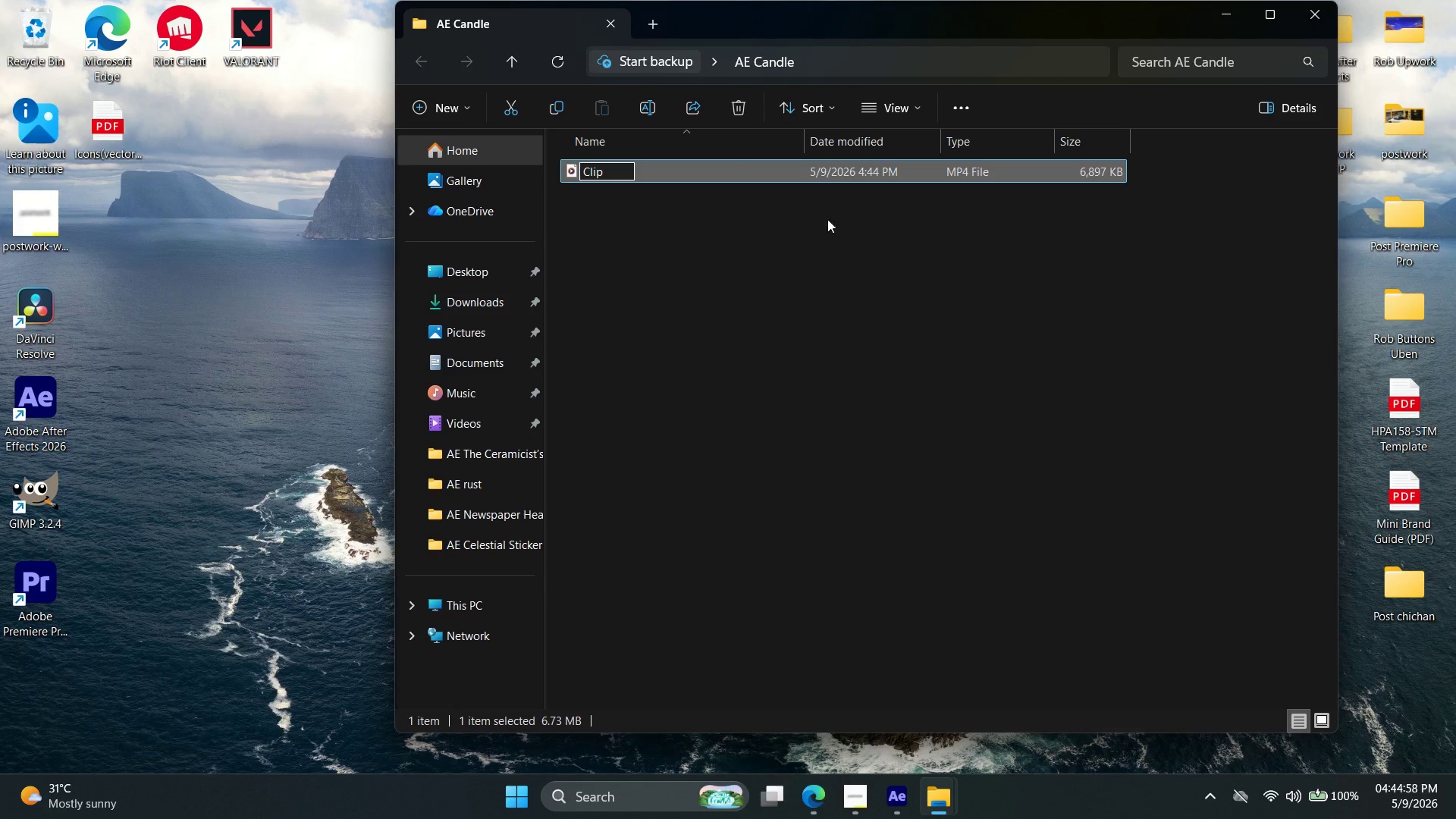 
left_click_drag(start_coordinate=[668, 466], to_coordinate=[669, 471])
 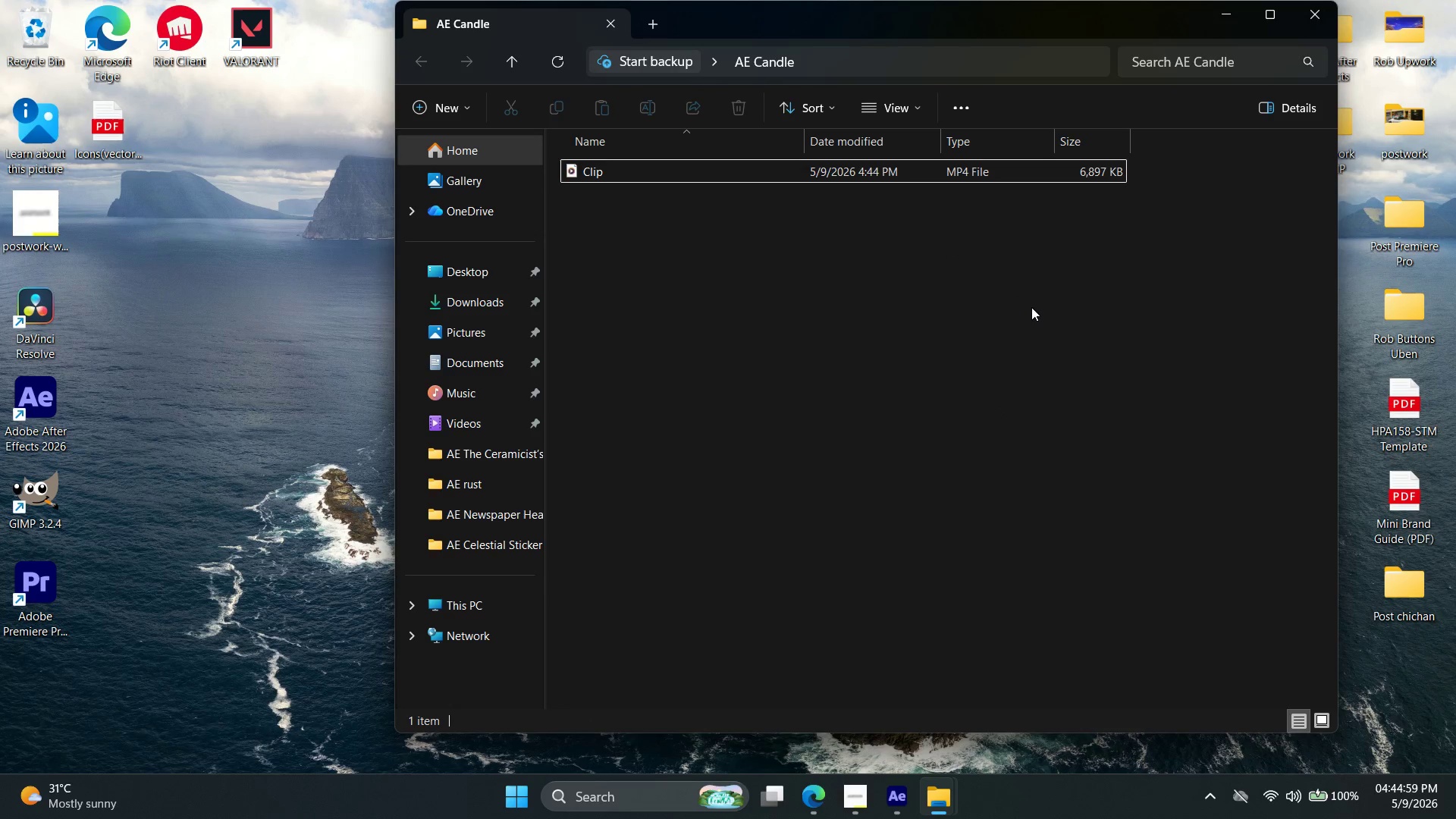 
left_click([905, 810])
 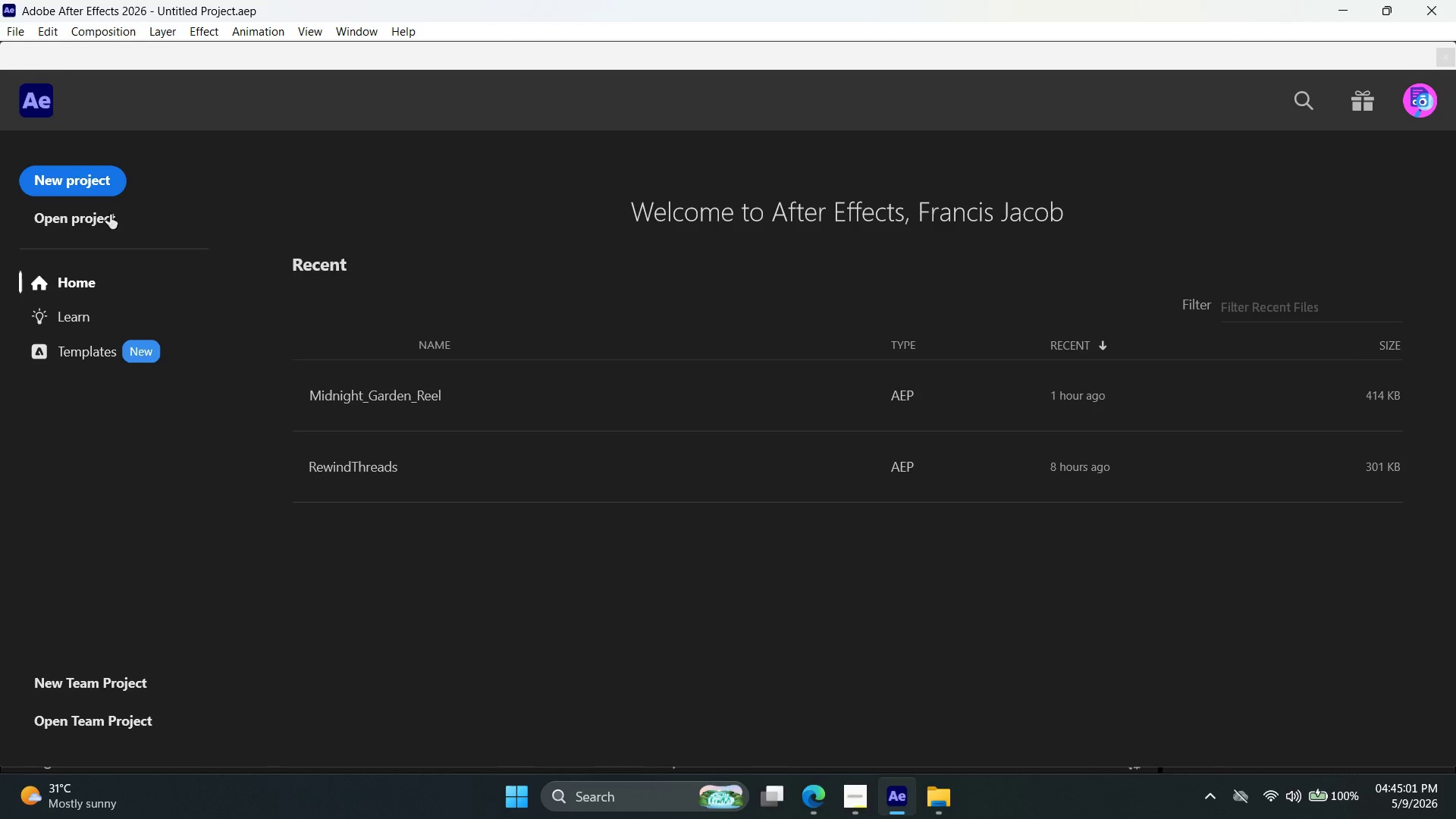 
left_click([40, 170])
 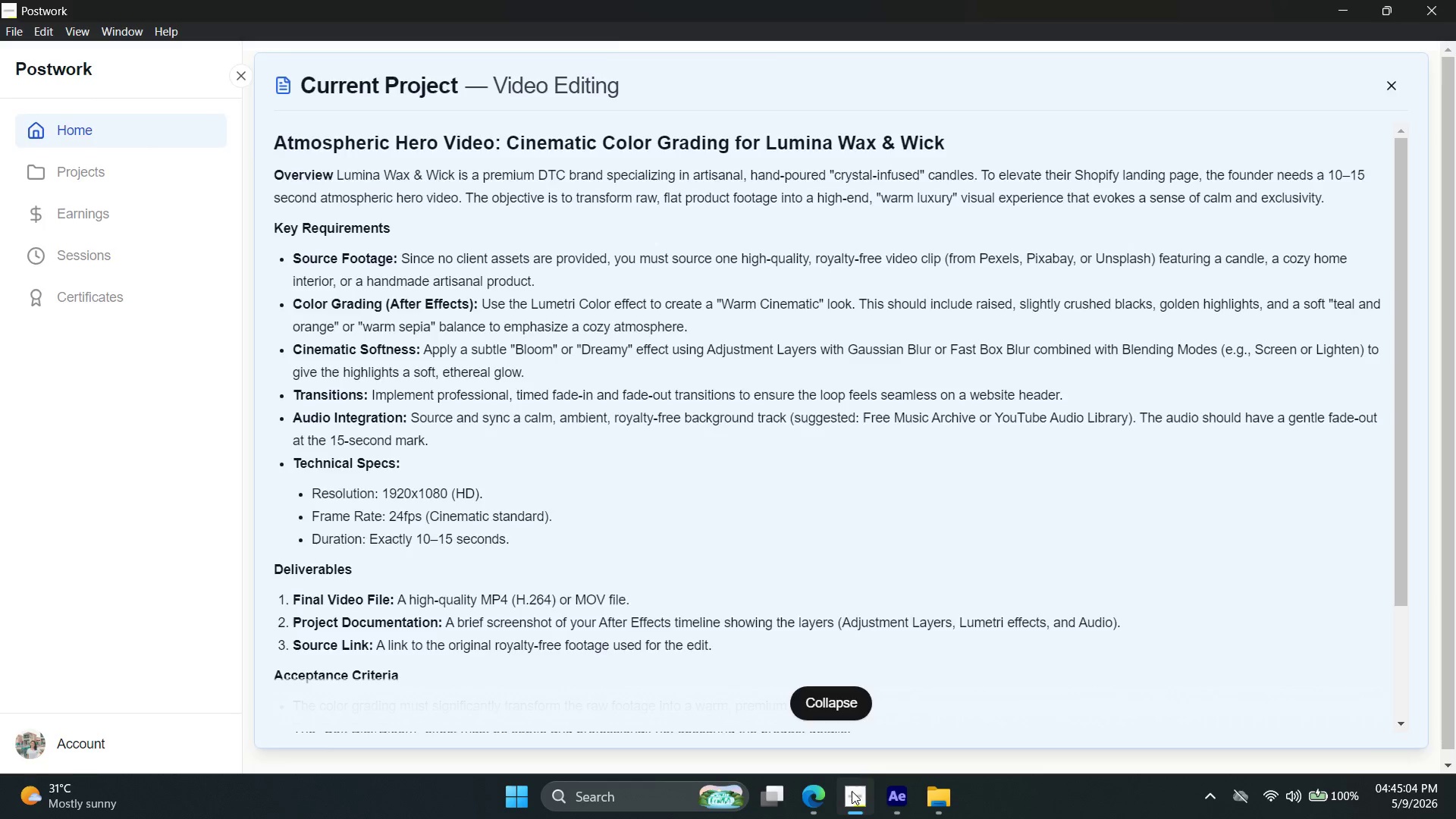 
left_click([513, 350])
 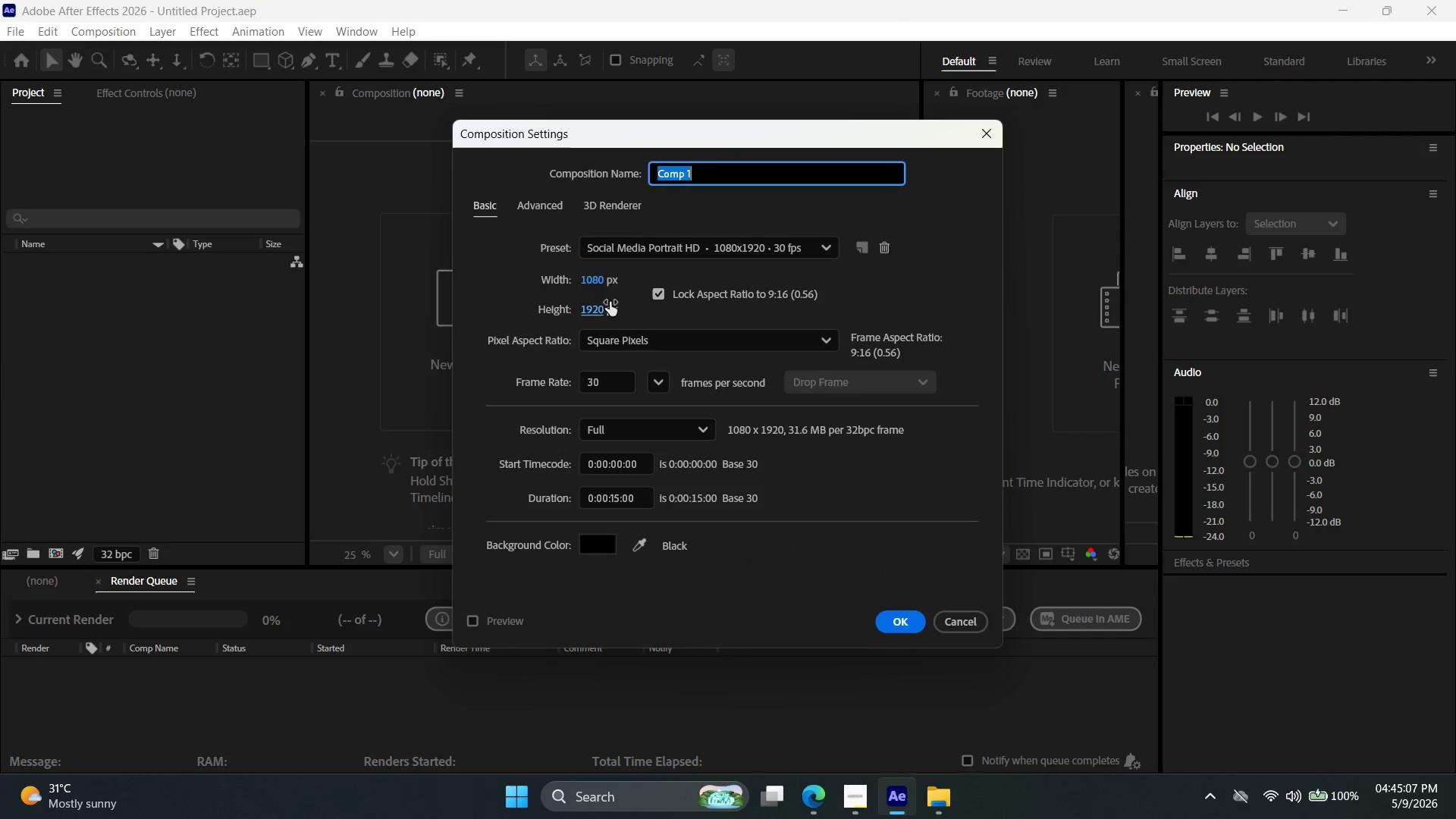 
left_click([582, 286])
 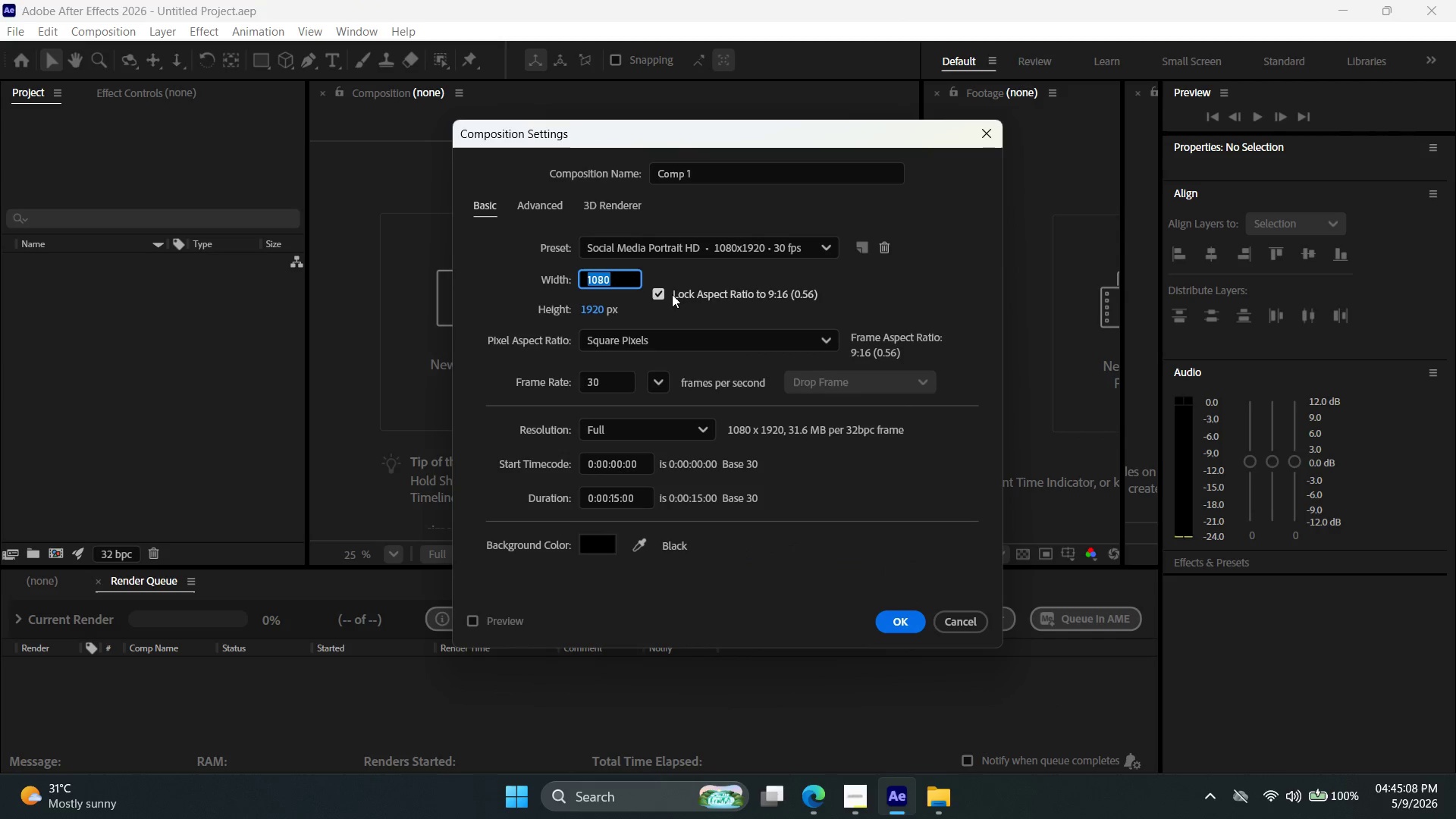 
left_click([661, 298])
 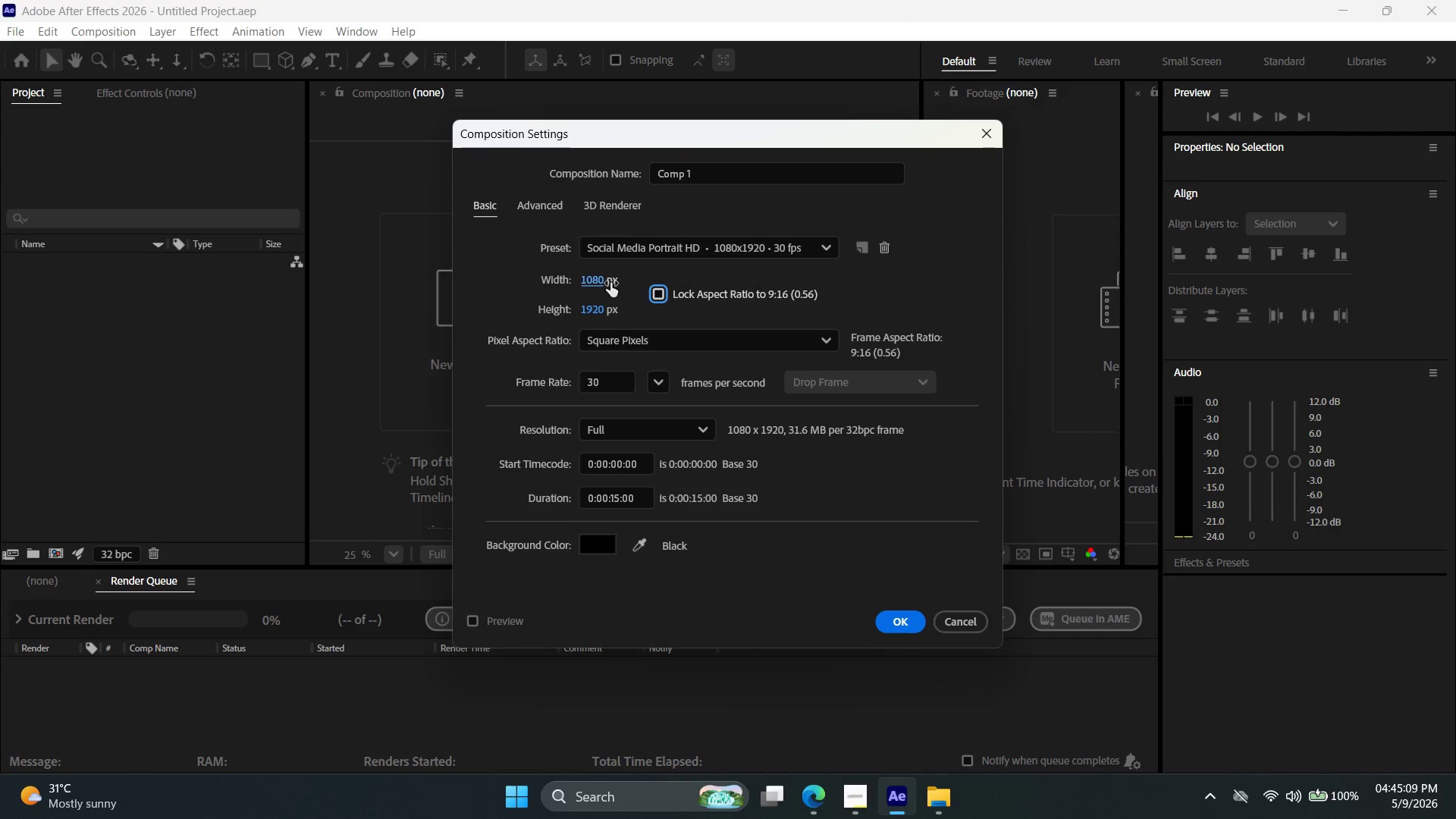 
left_click([604, 283])
 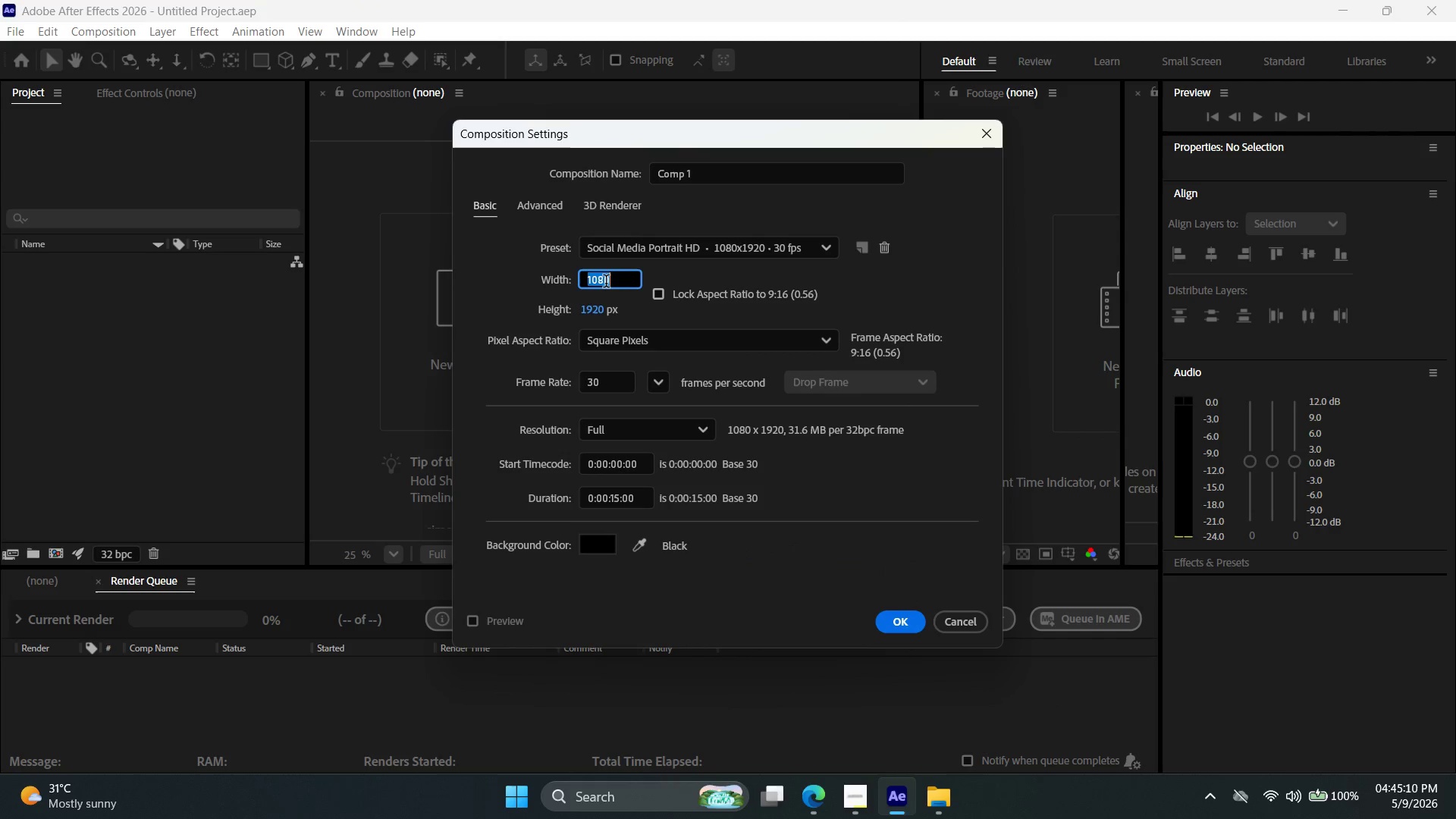 
type(1920)
 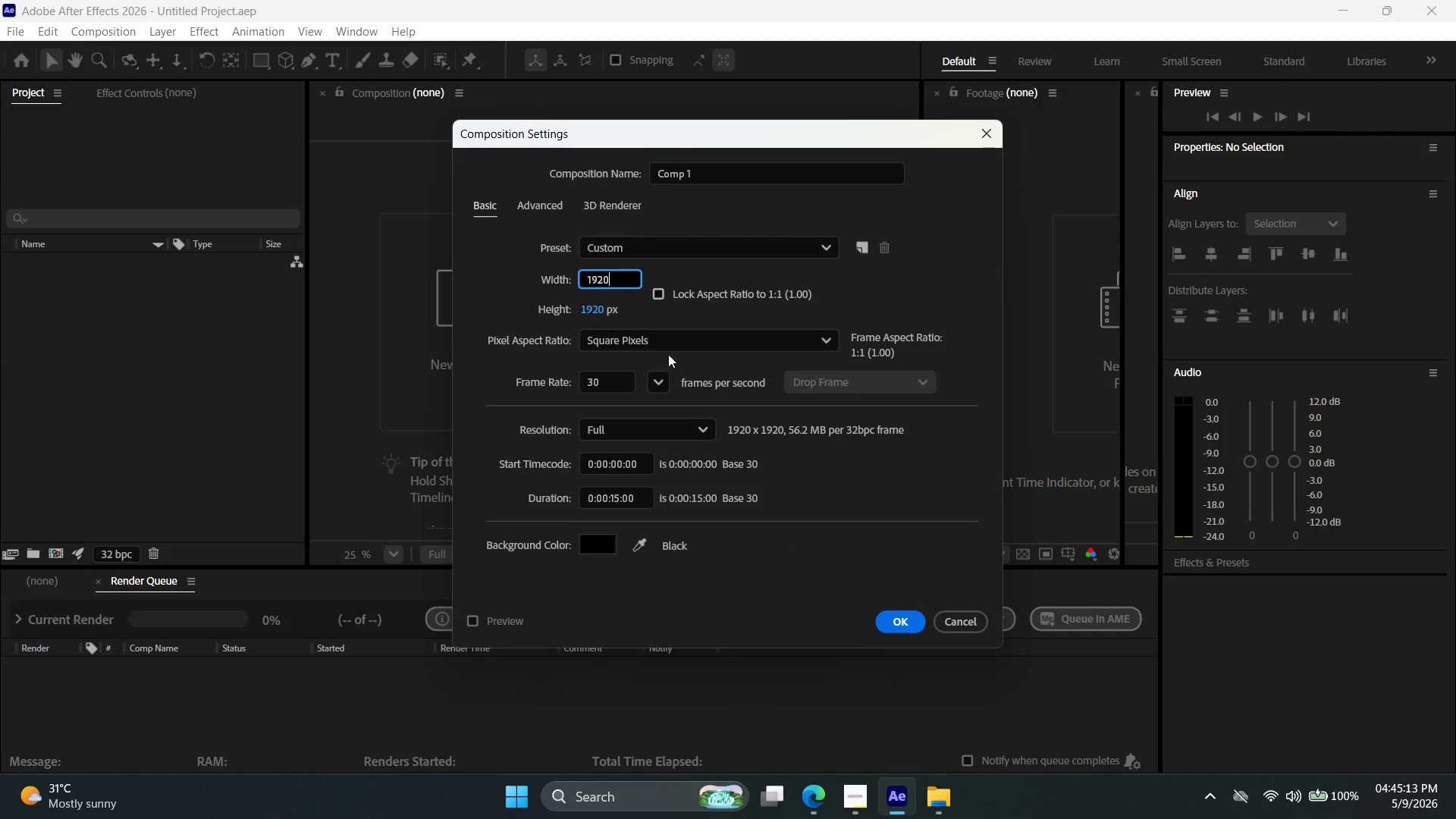 
left_click([602, 306])
 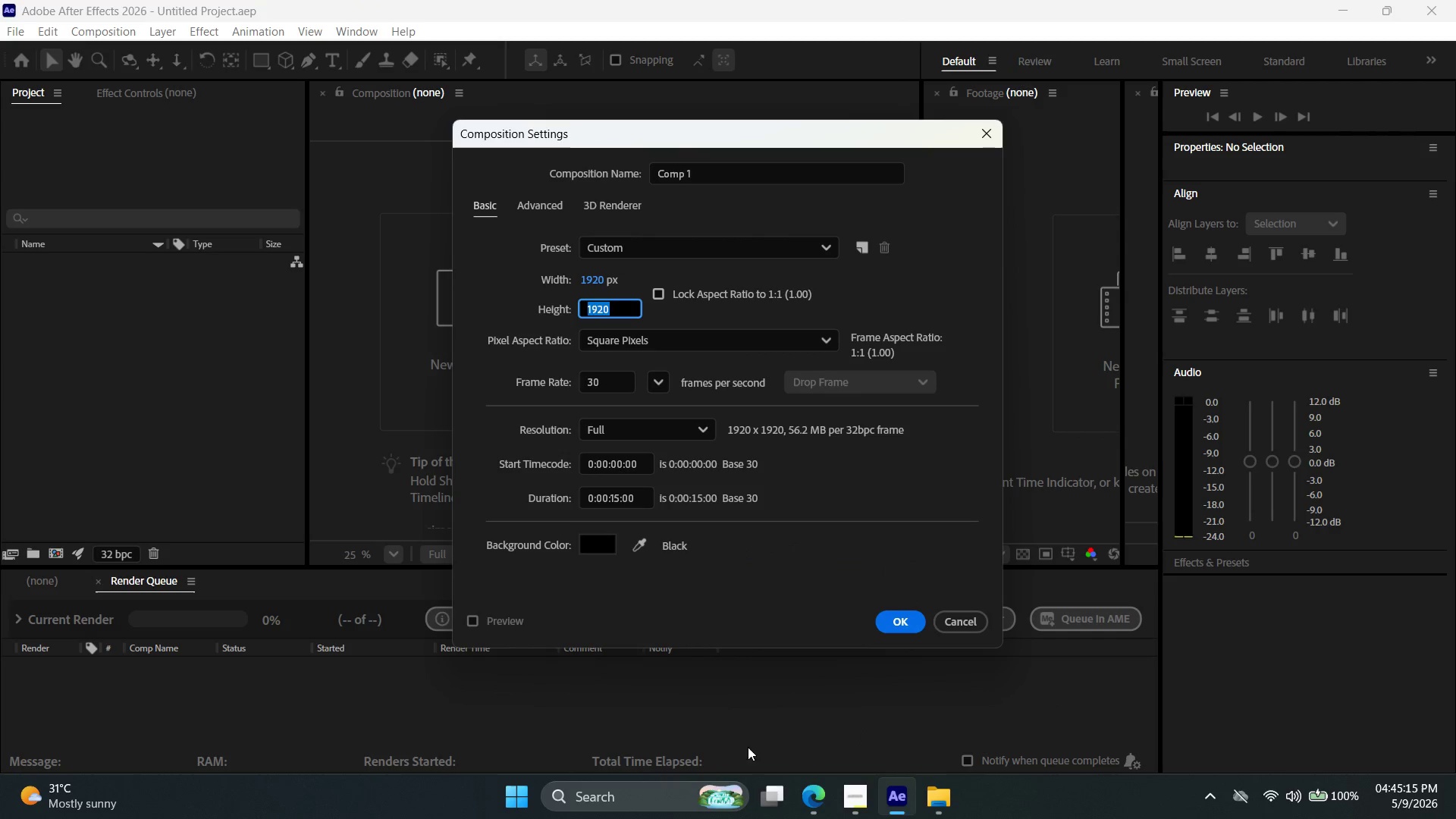 
mouse_move([848, 774])
 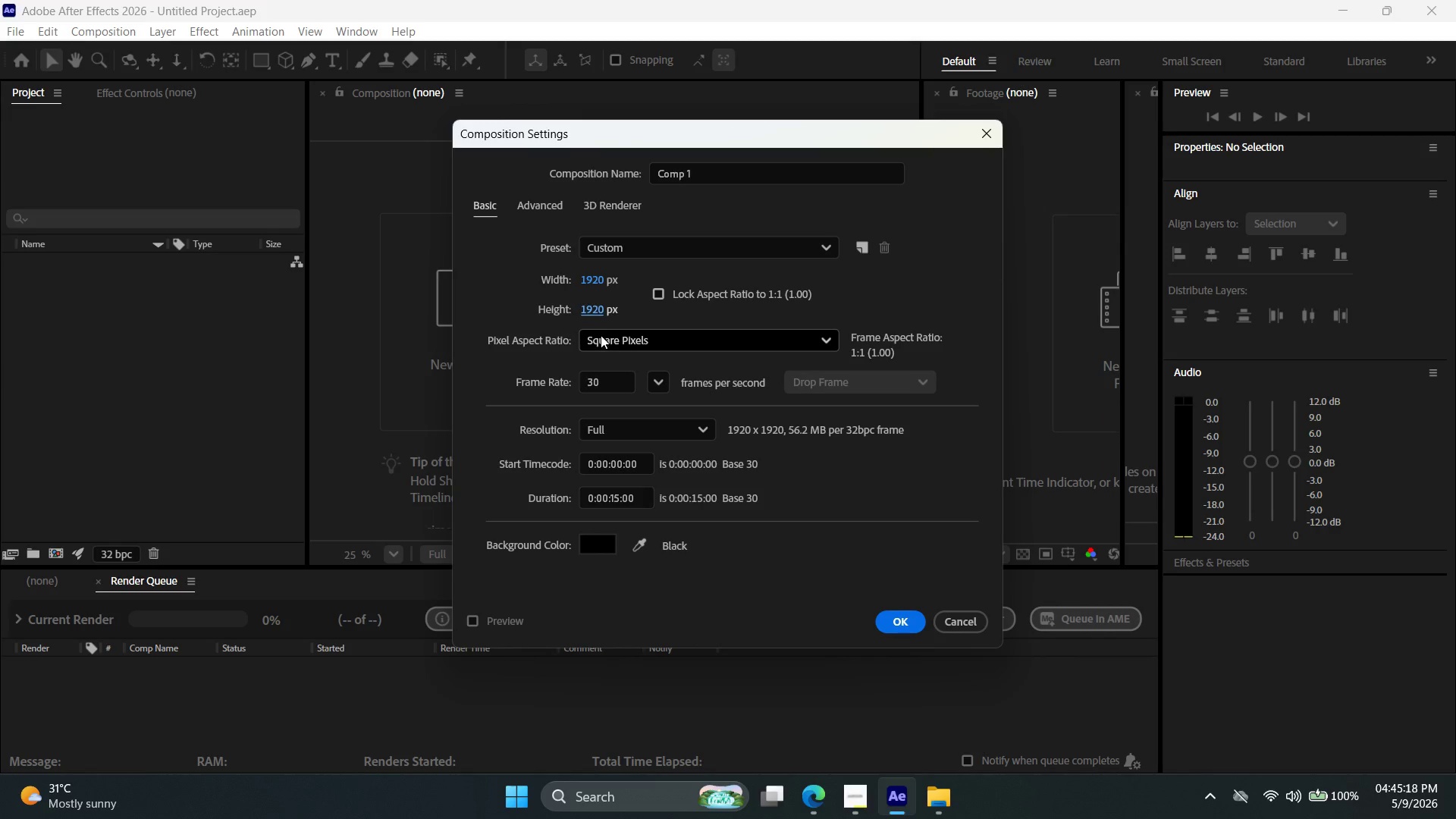 
left_click([590, 309])
 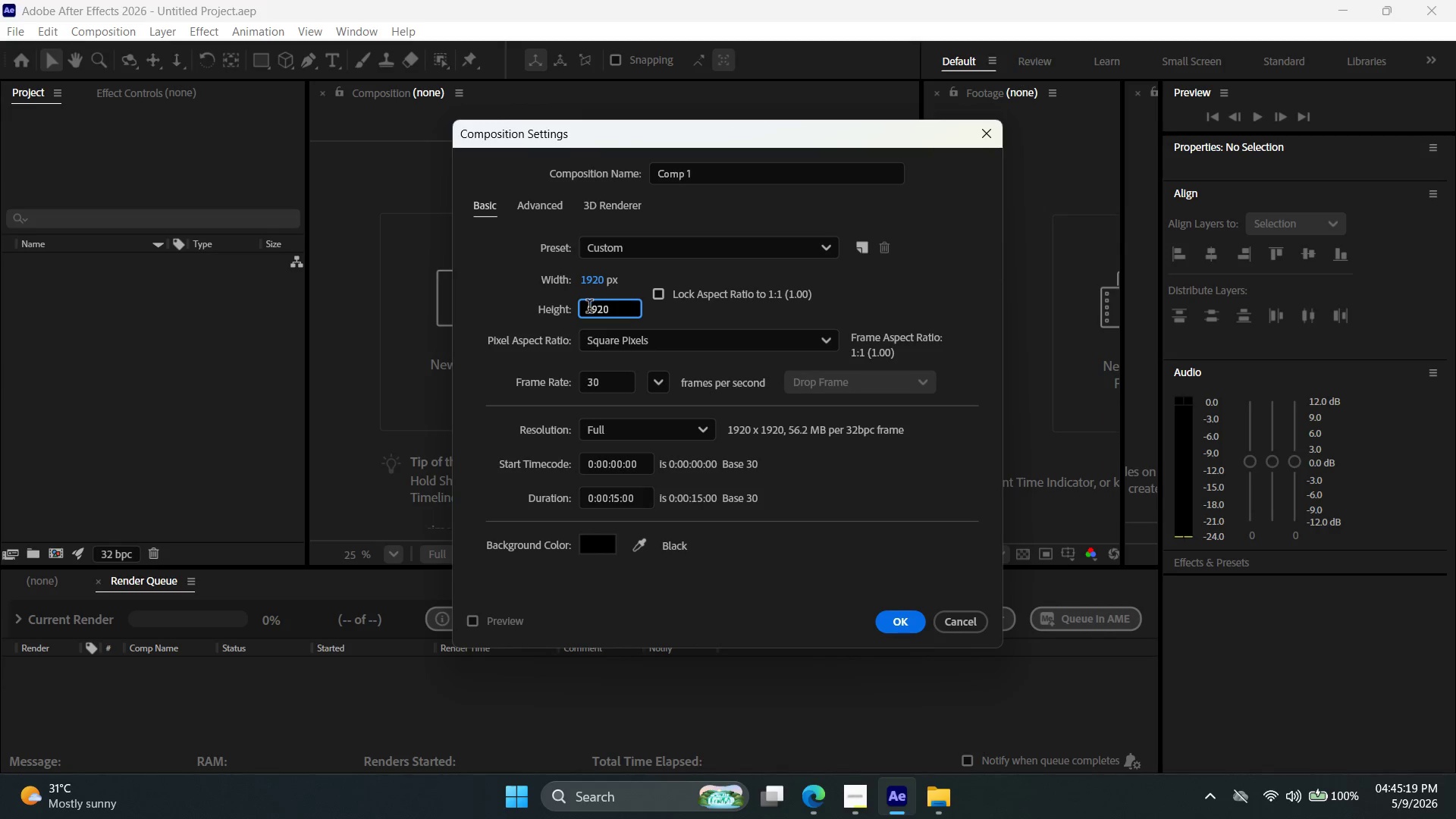 
double_click([589, 308])
 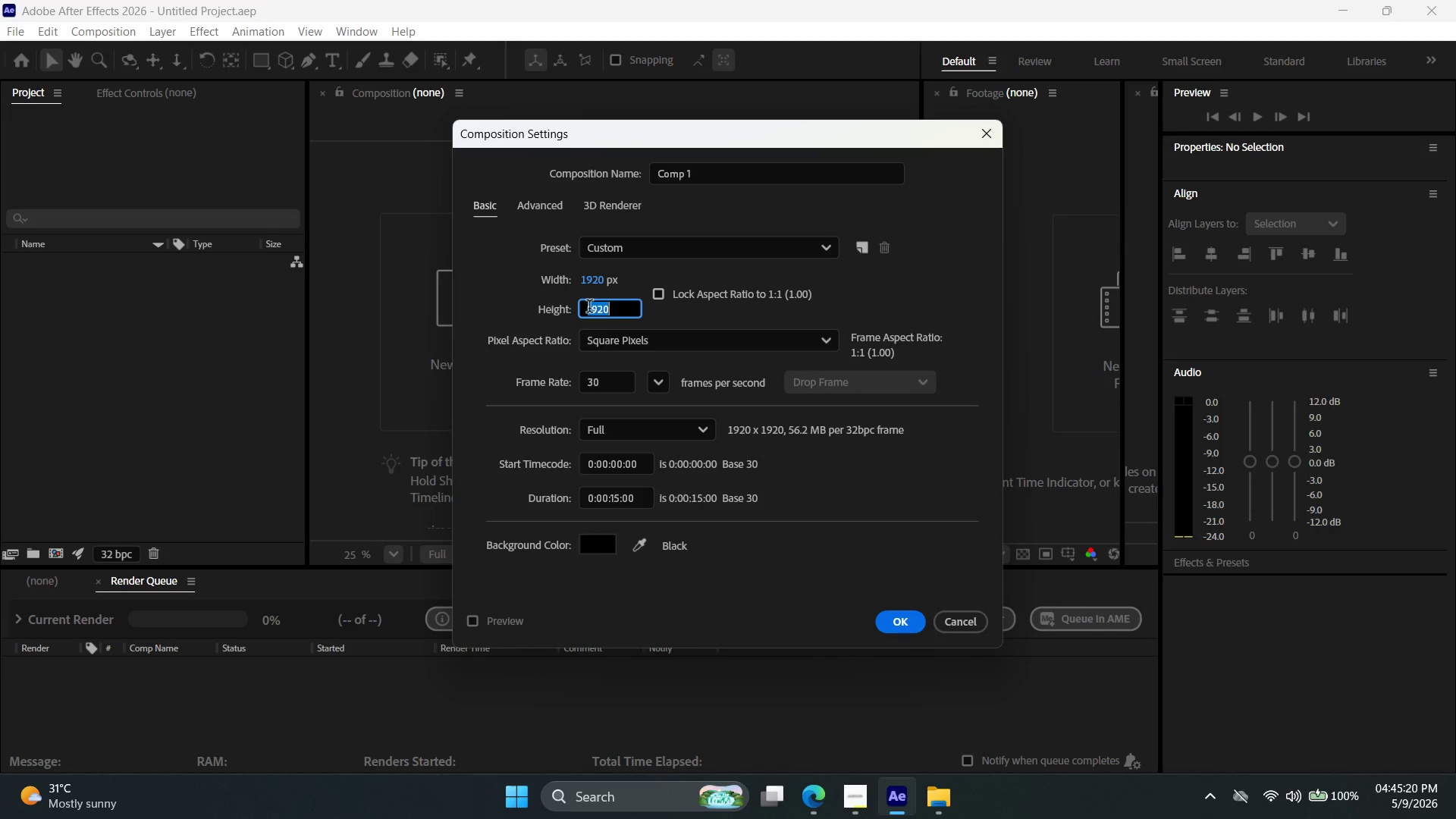 
triple_click([589, 308])
 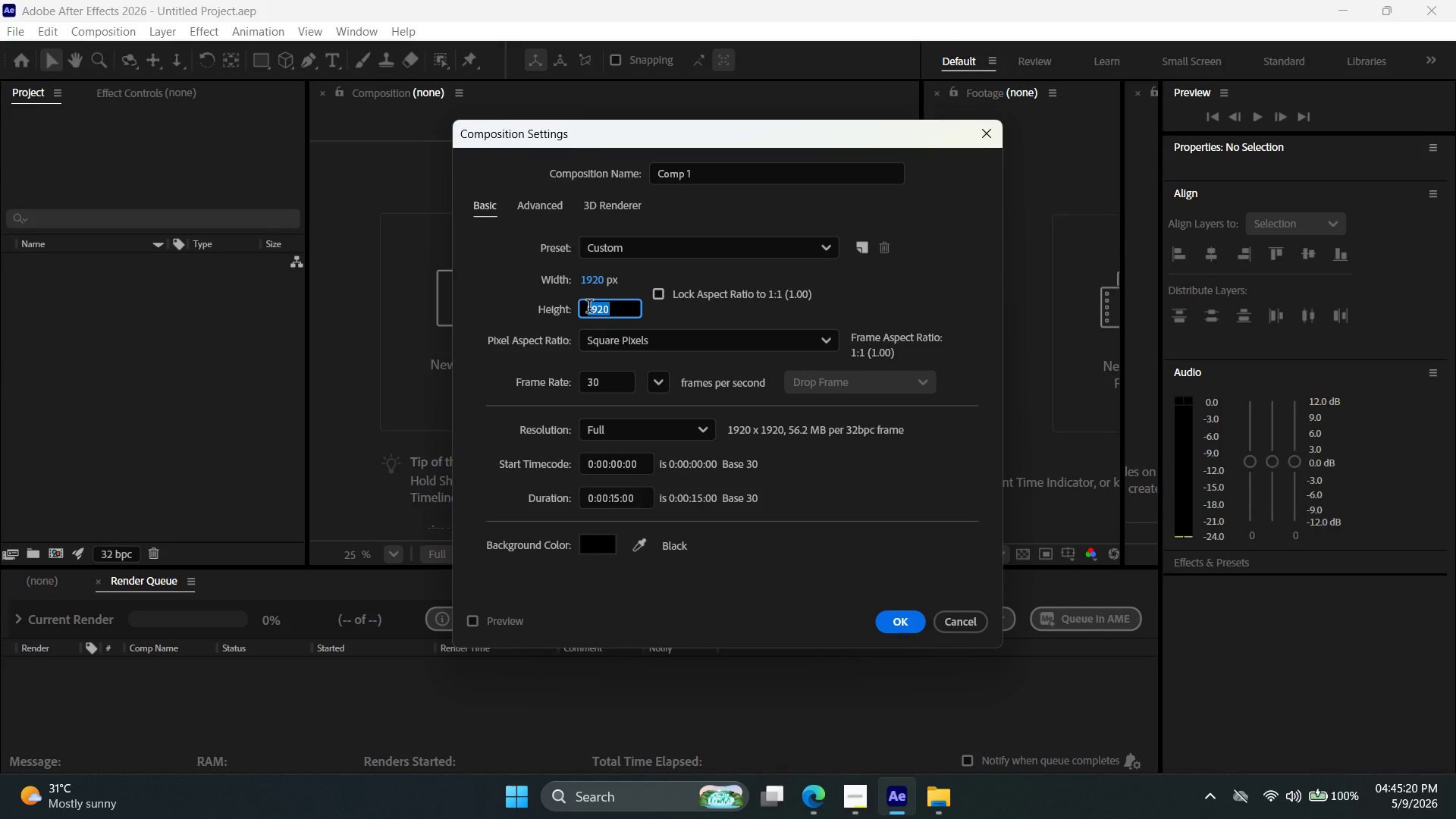 
type(1080)
 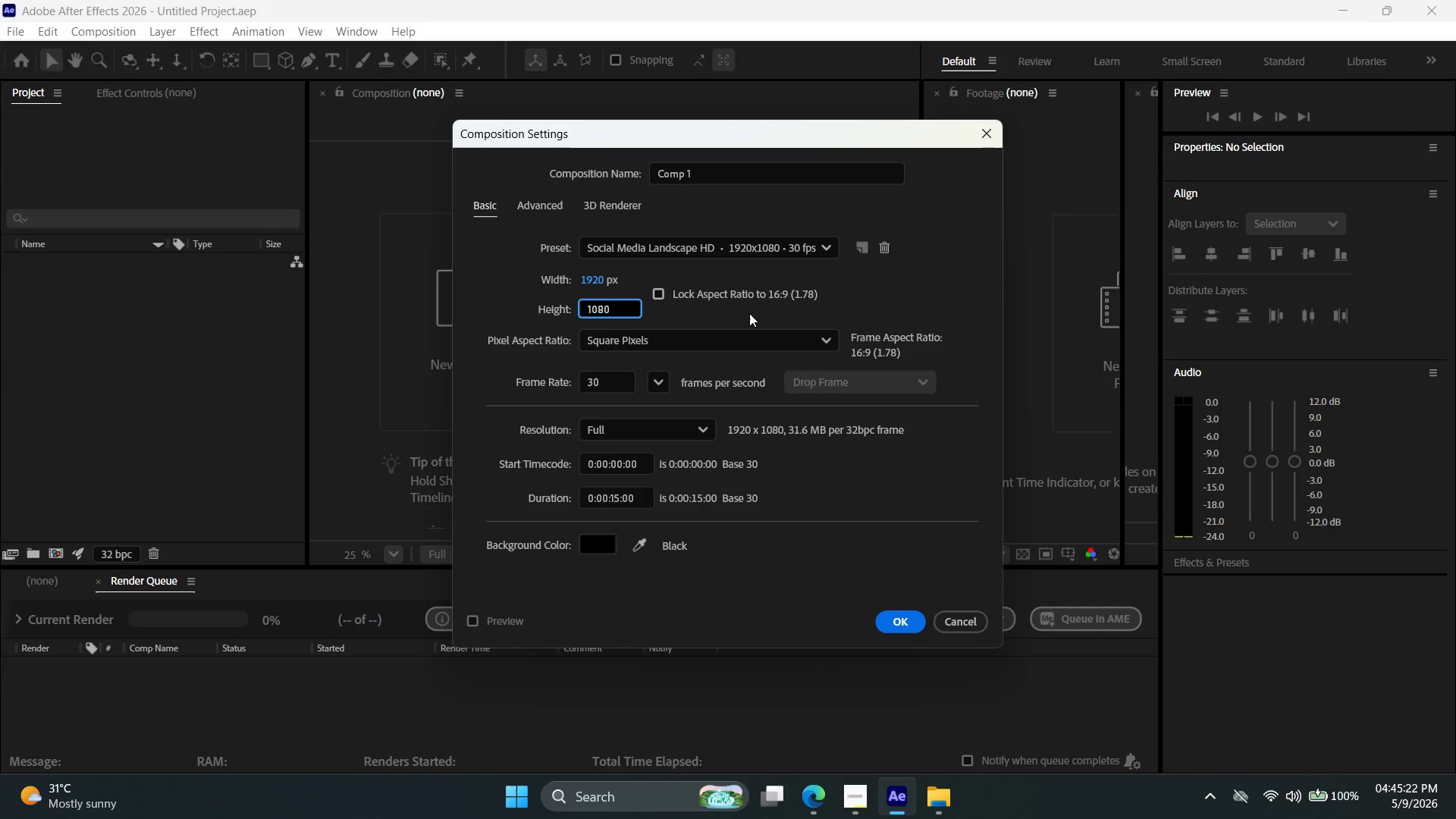 
left_click([749, 315])
 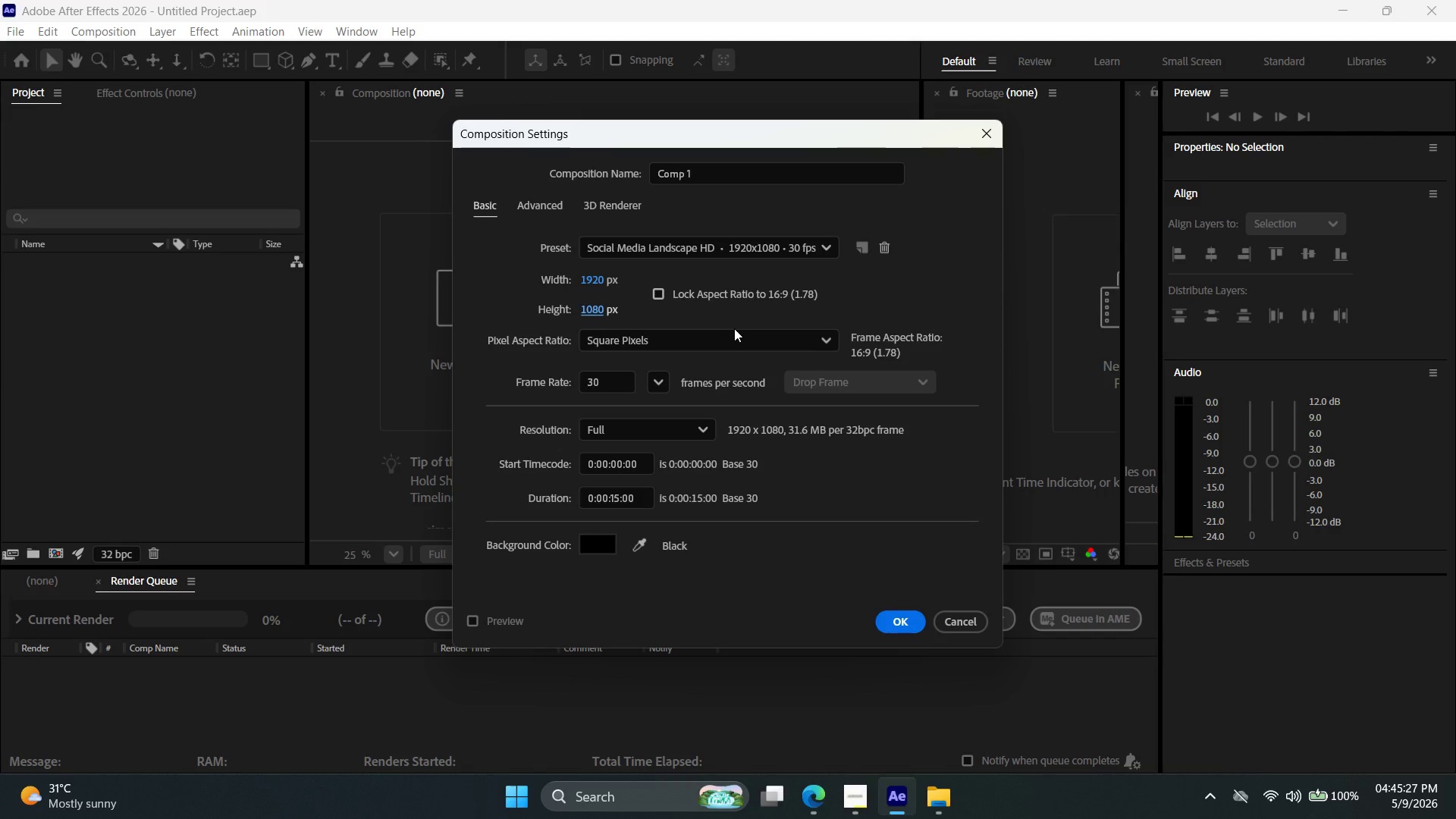 
wait(6.41)
 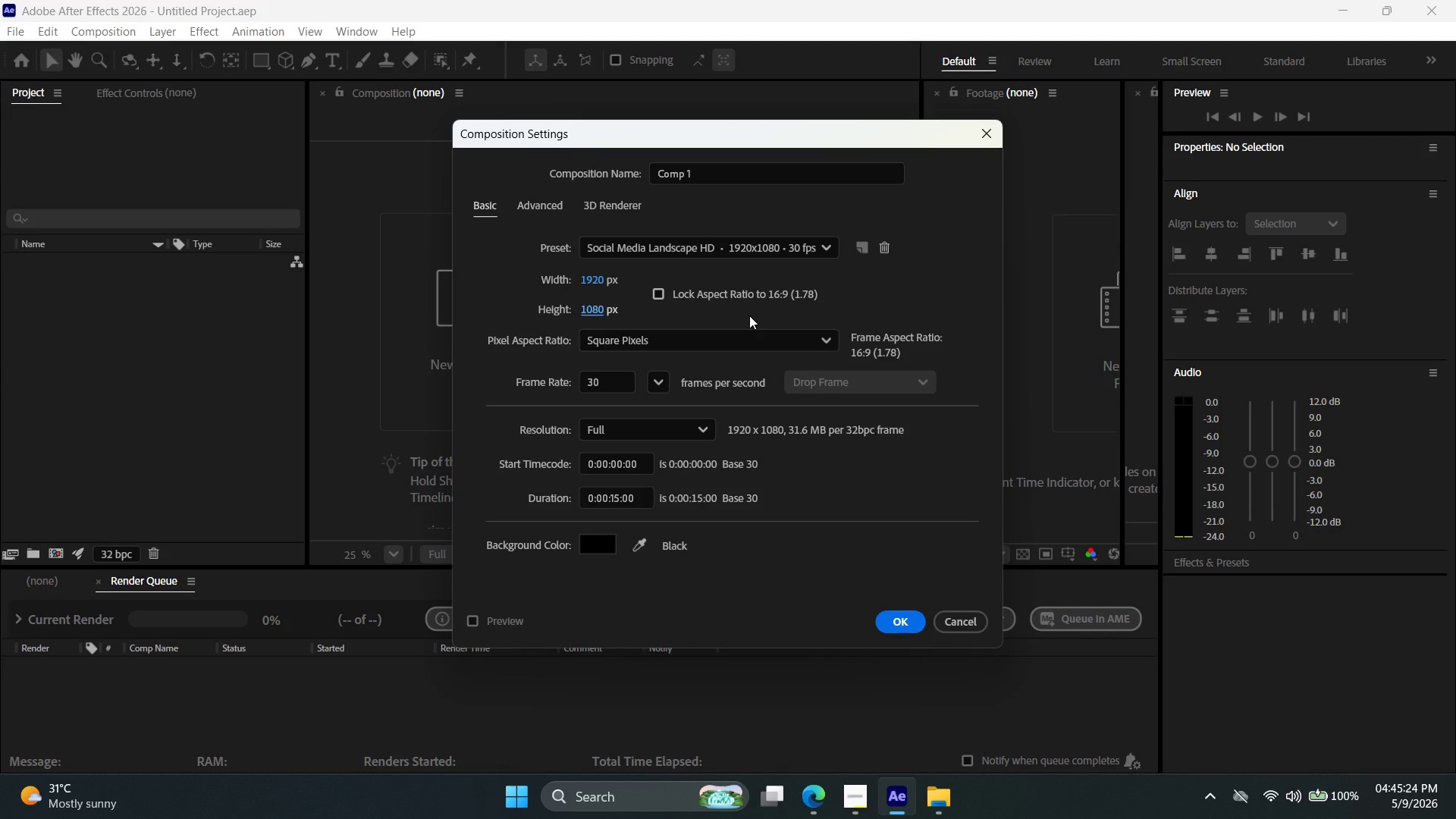 
left_click([870, 808])